 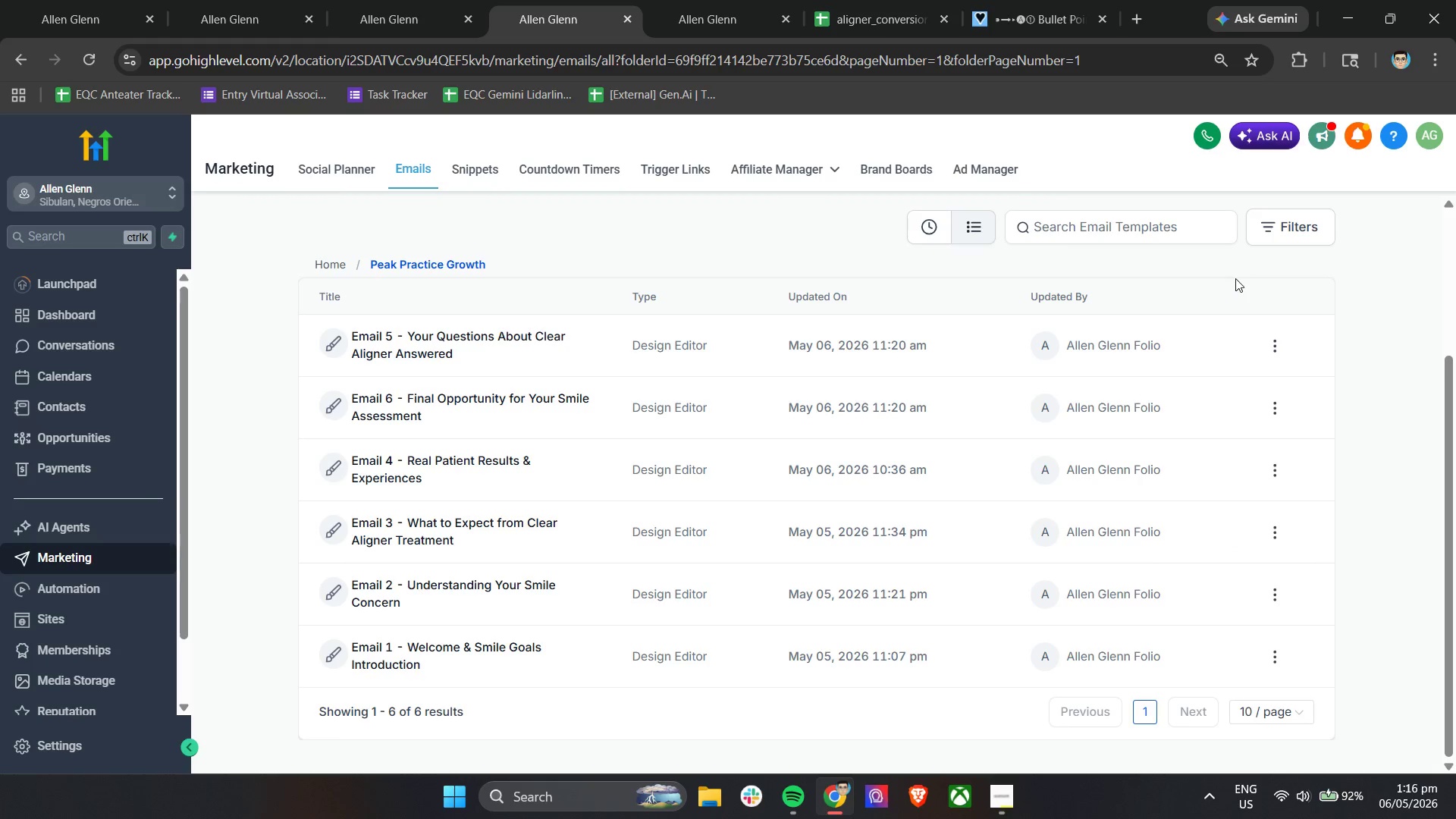 
left_click([532, 795])
 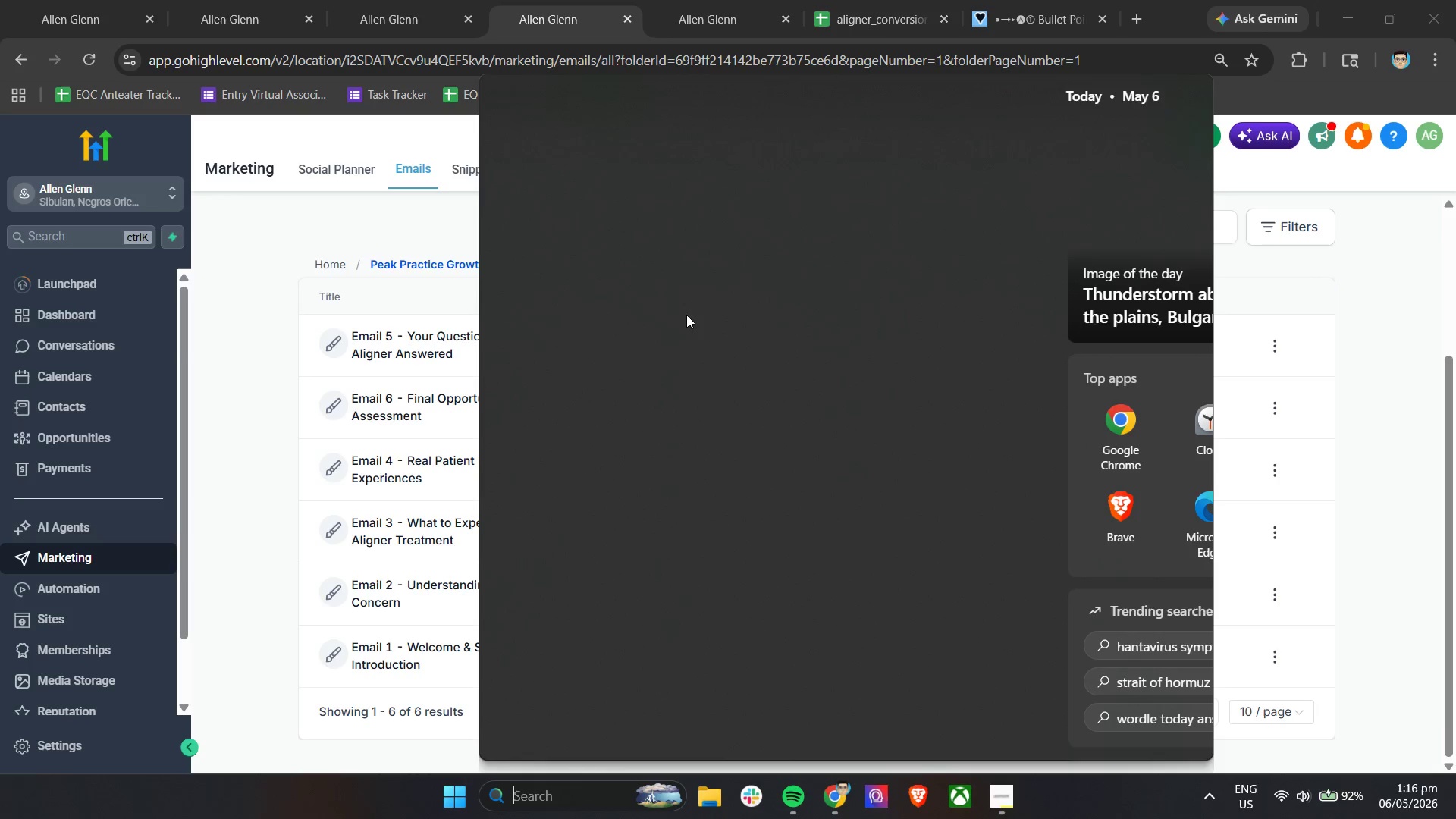 
type(note)
 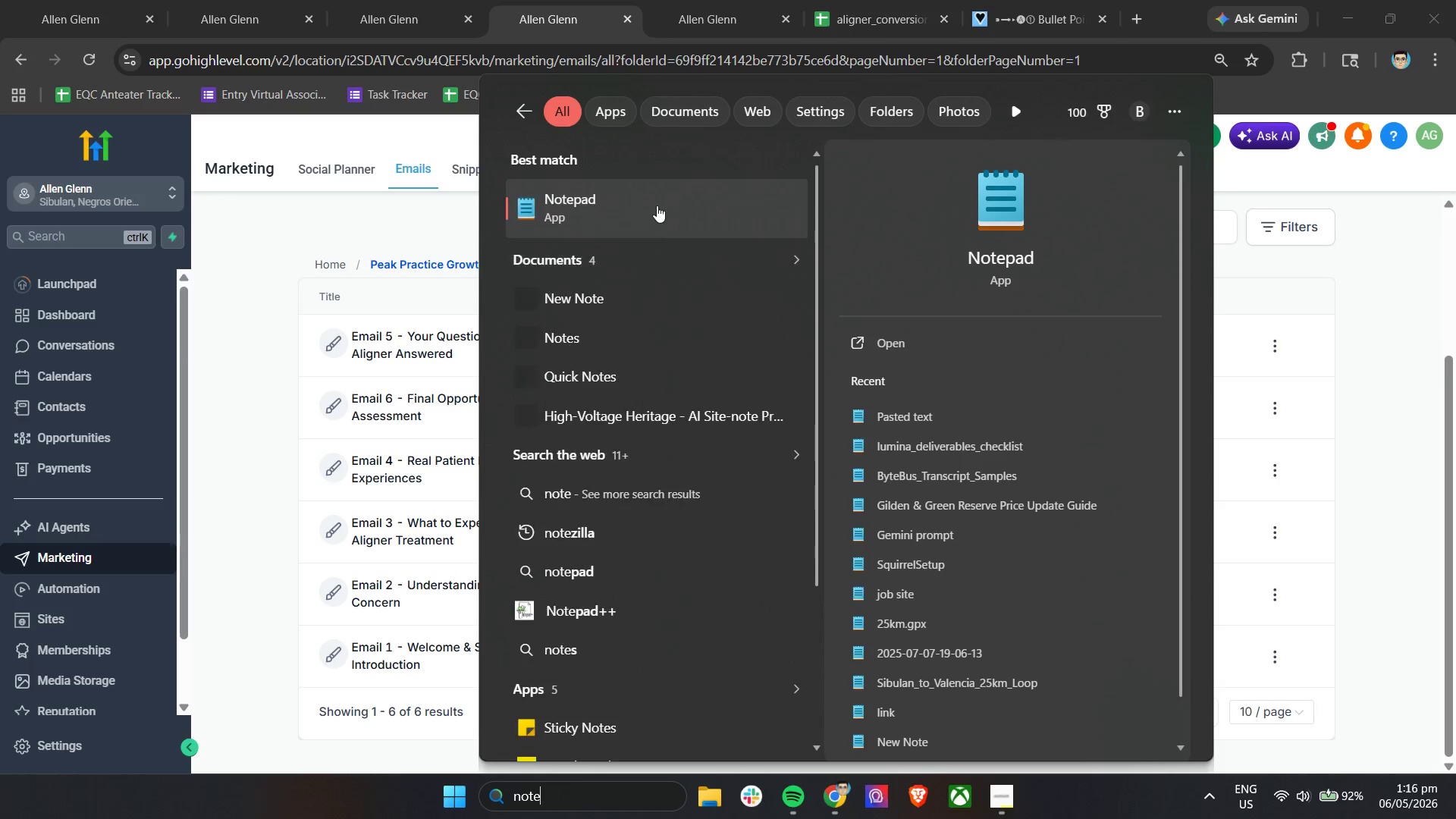 
left_click([663, 198])
 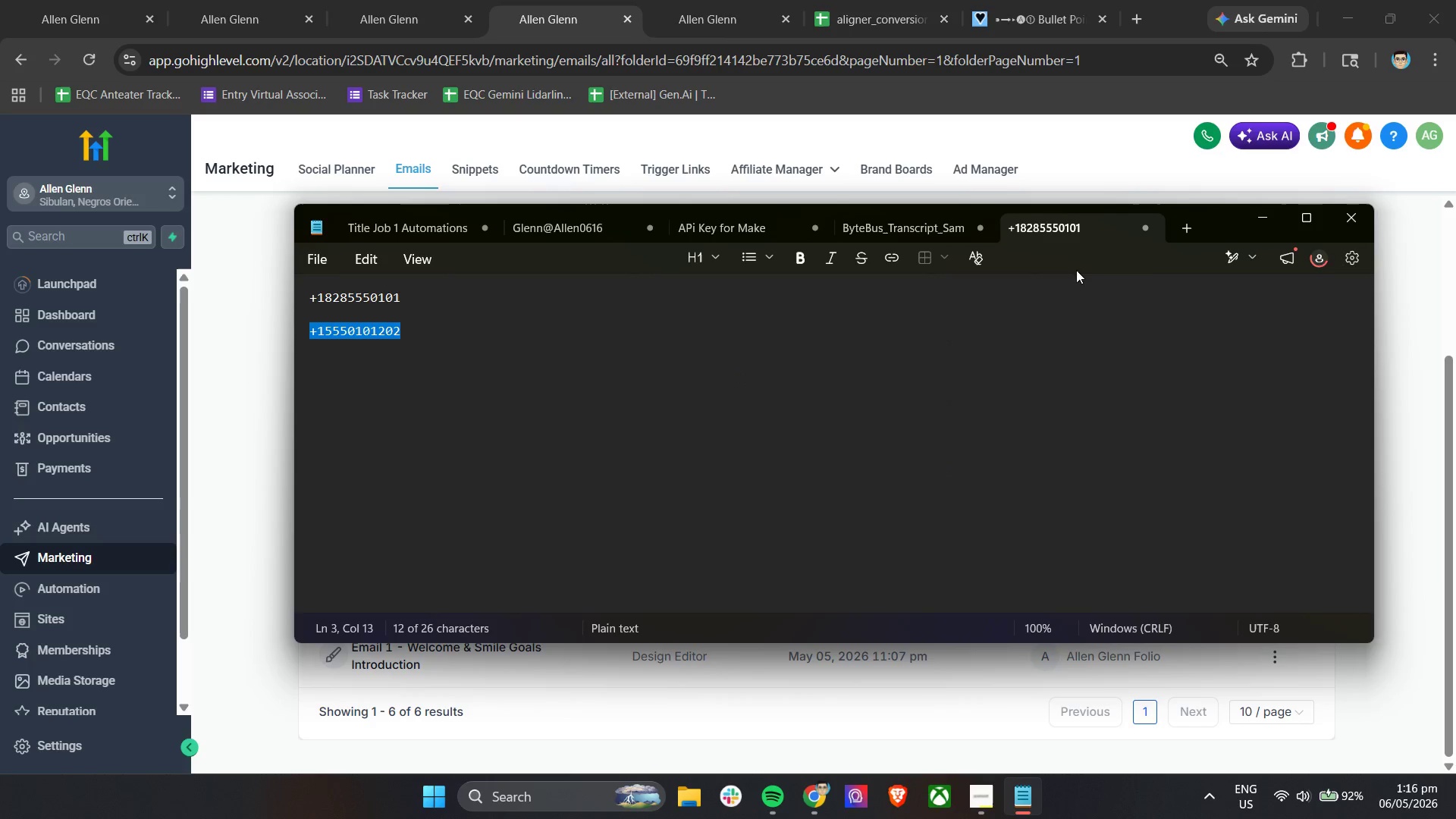 
key(Control+A)
 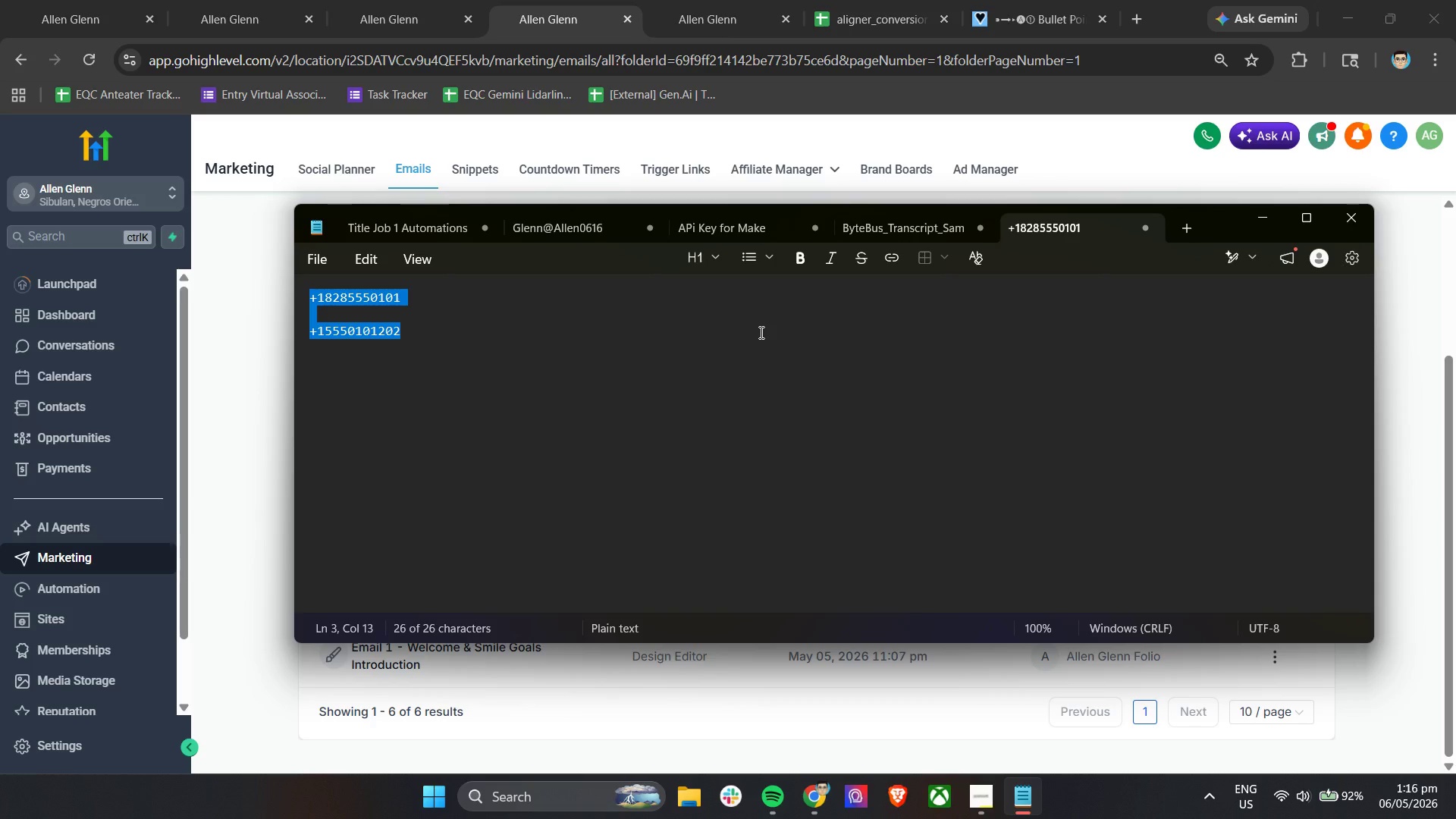 
key(Backspace)
 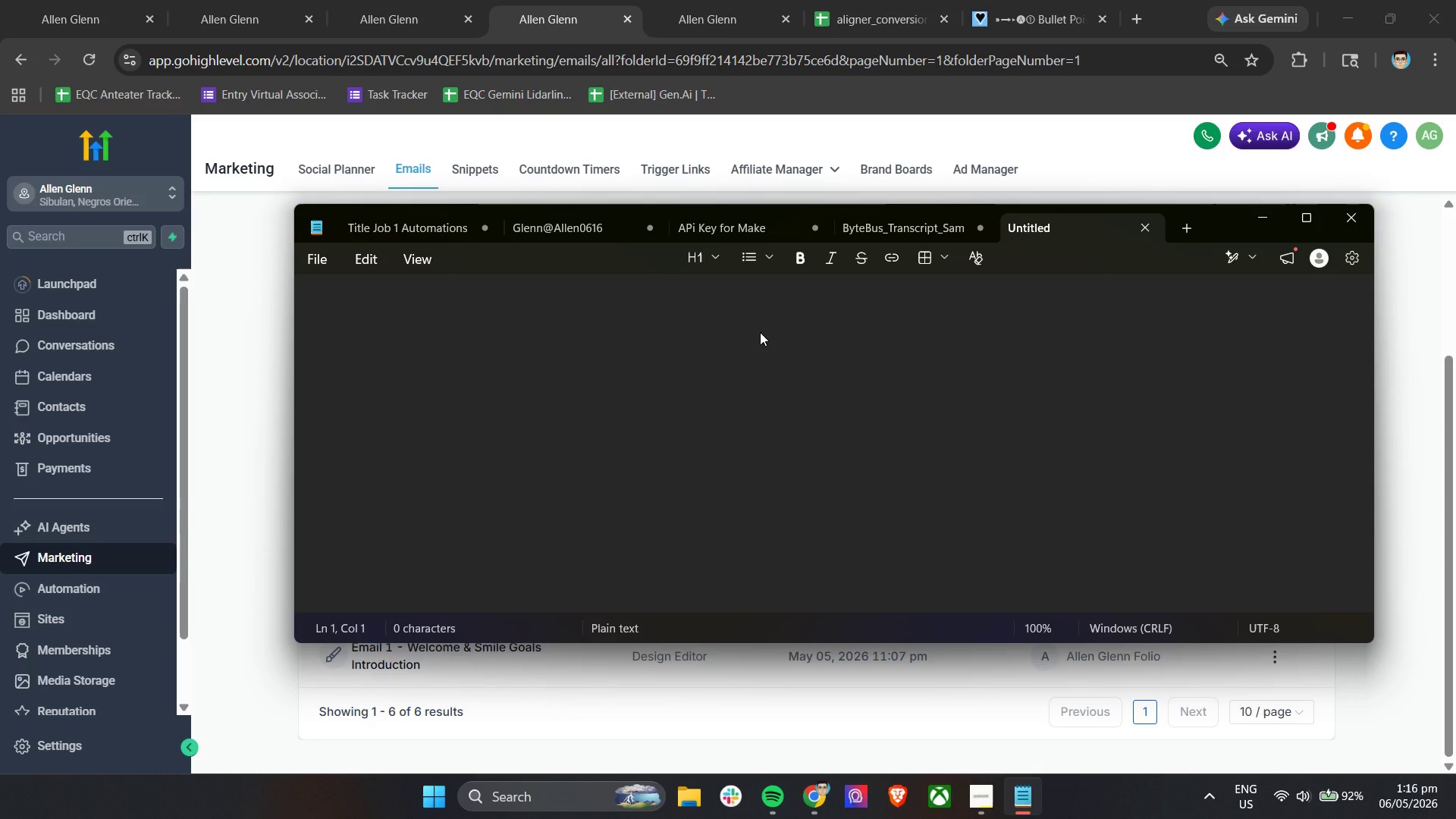 
wait(8.8)
 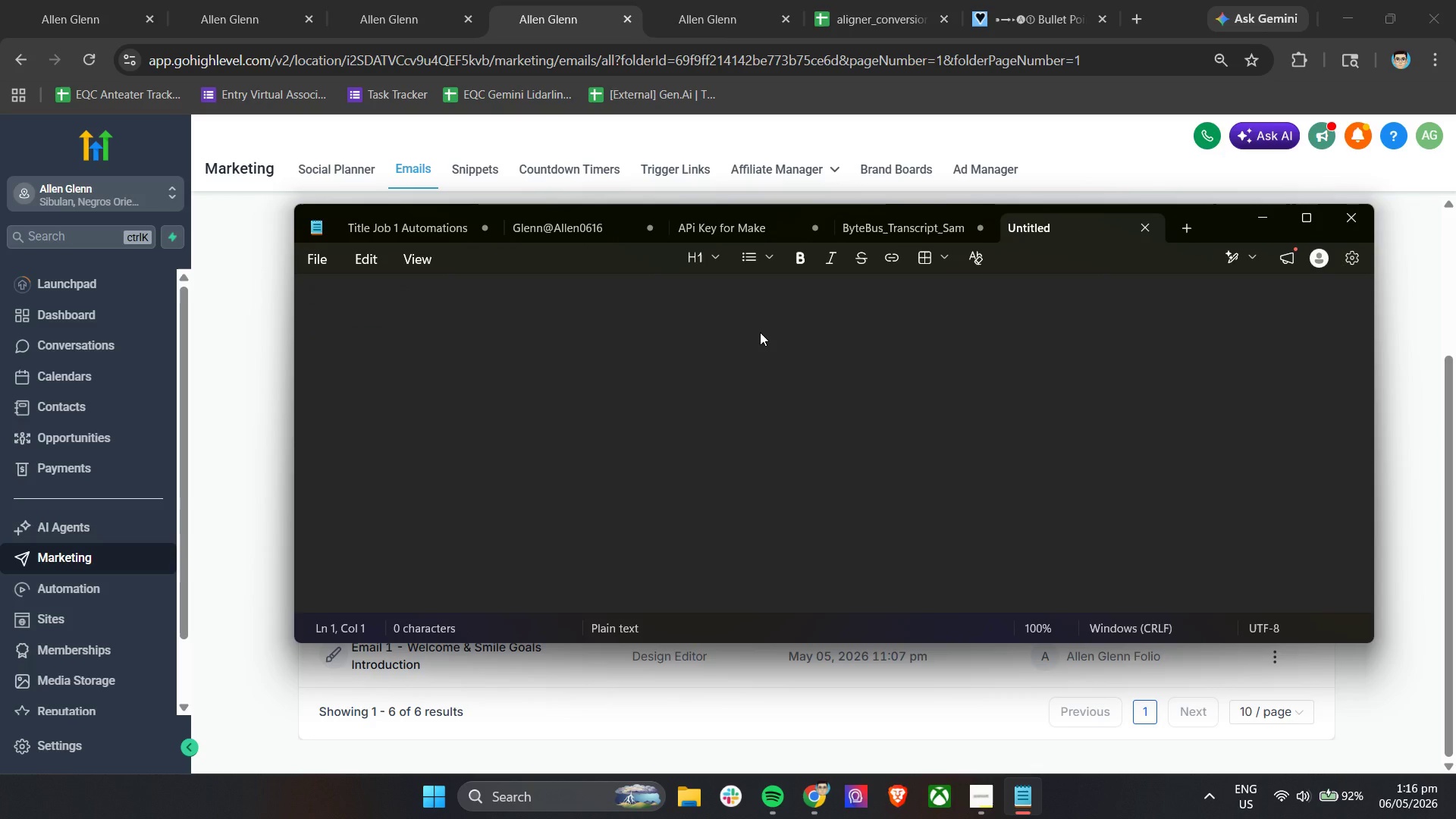 
type(Subject Line )
key(Backspace)
type(s )
key(Backspace)
 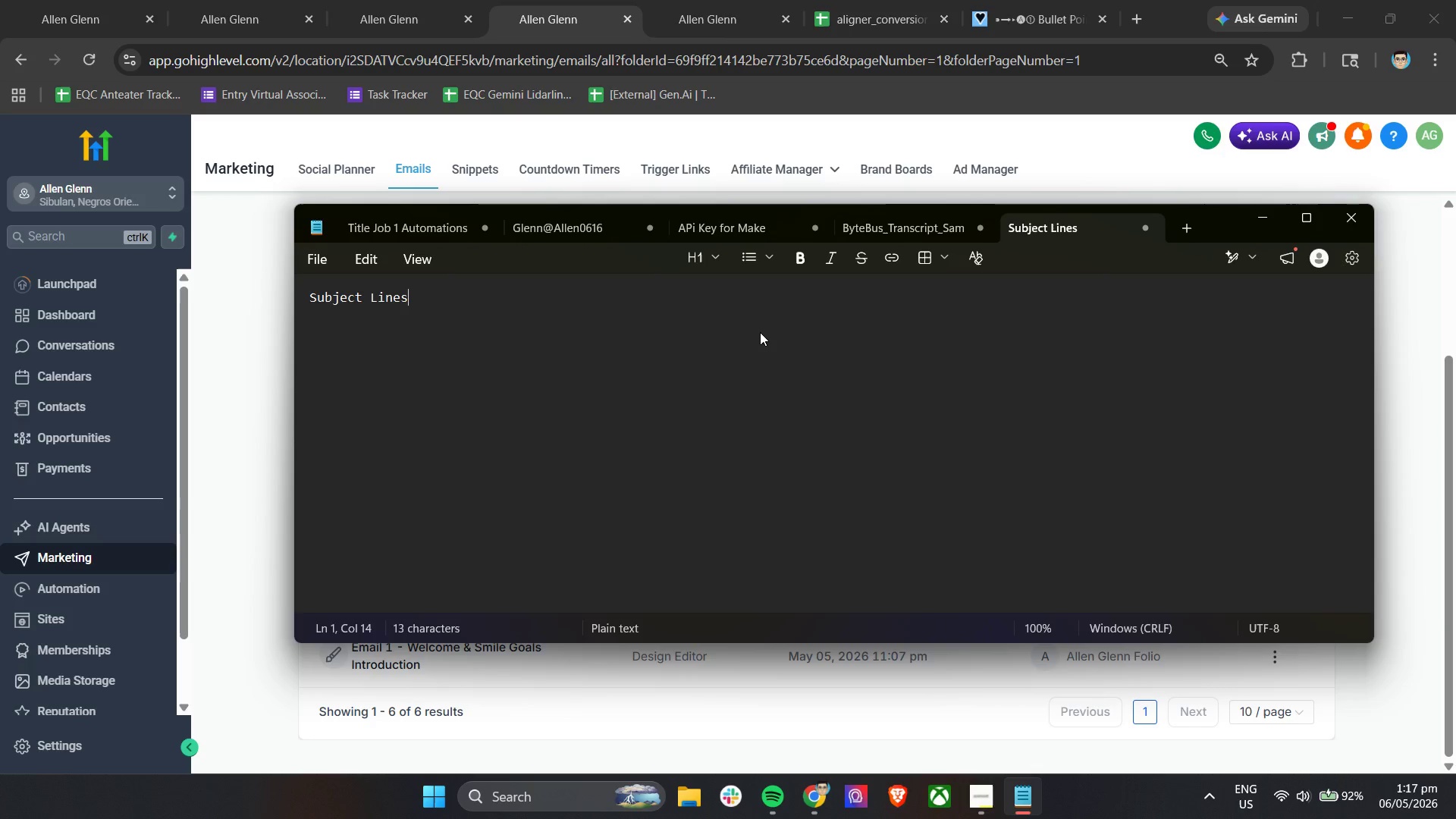 
key(Shift+Enter)
 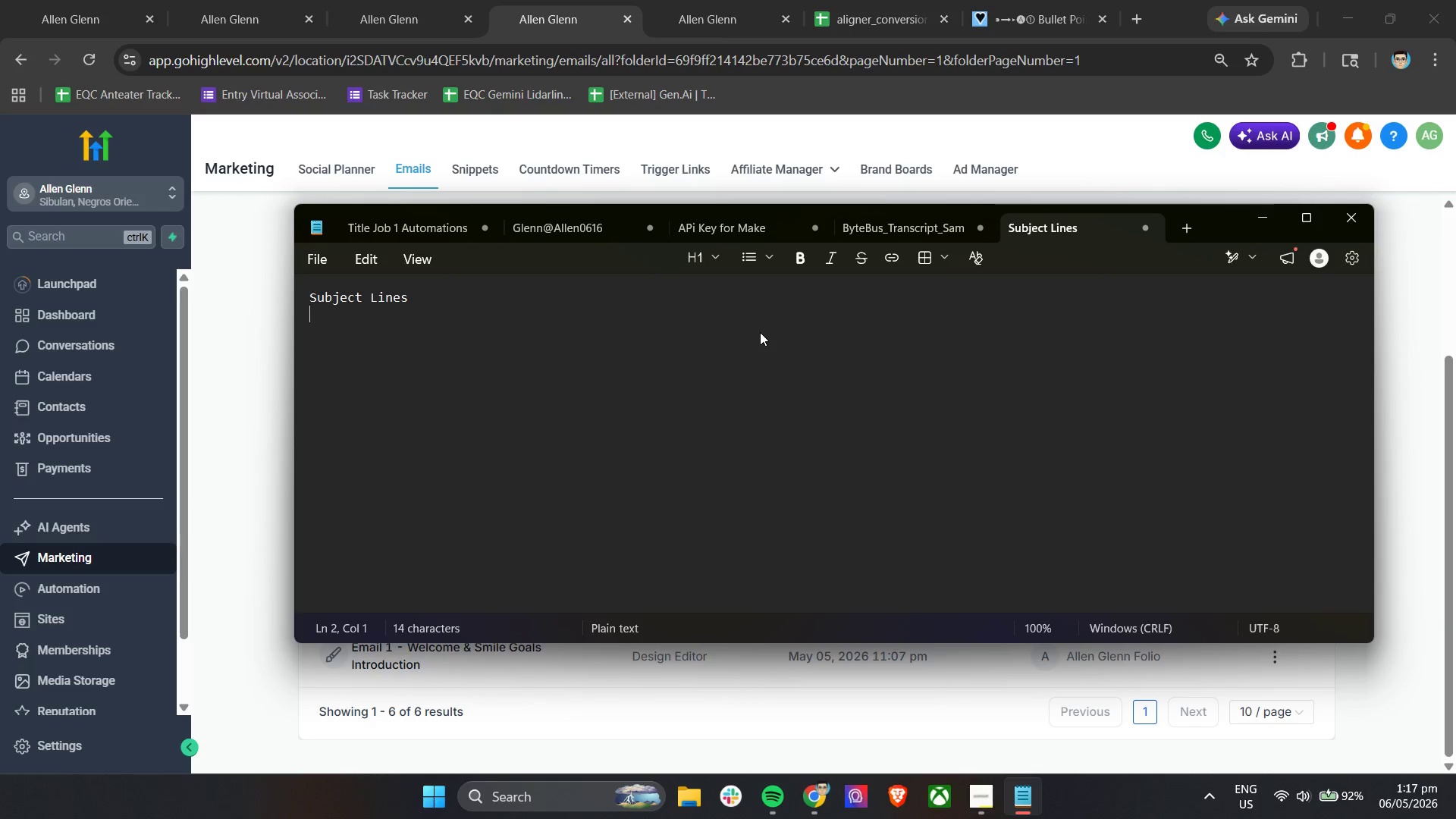 
key(Shift+Enter)
 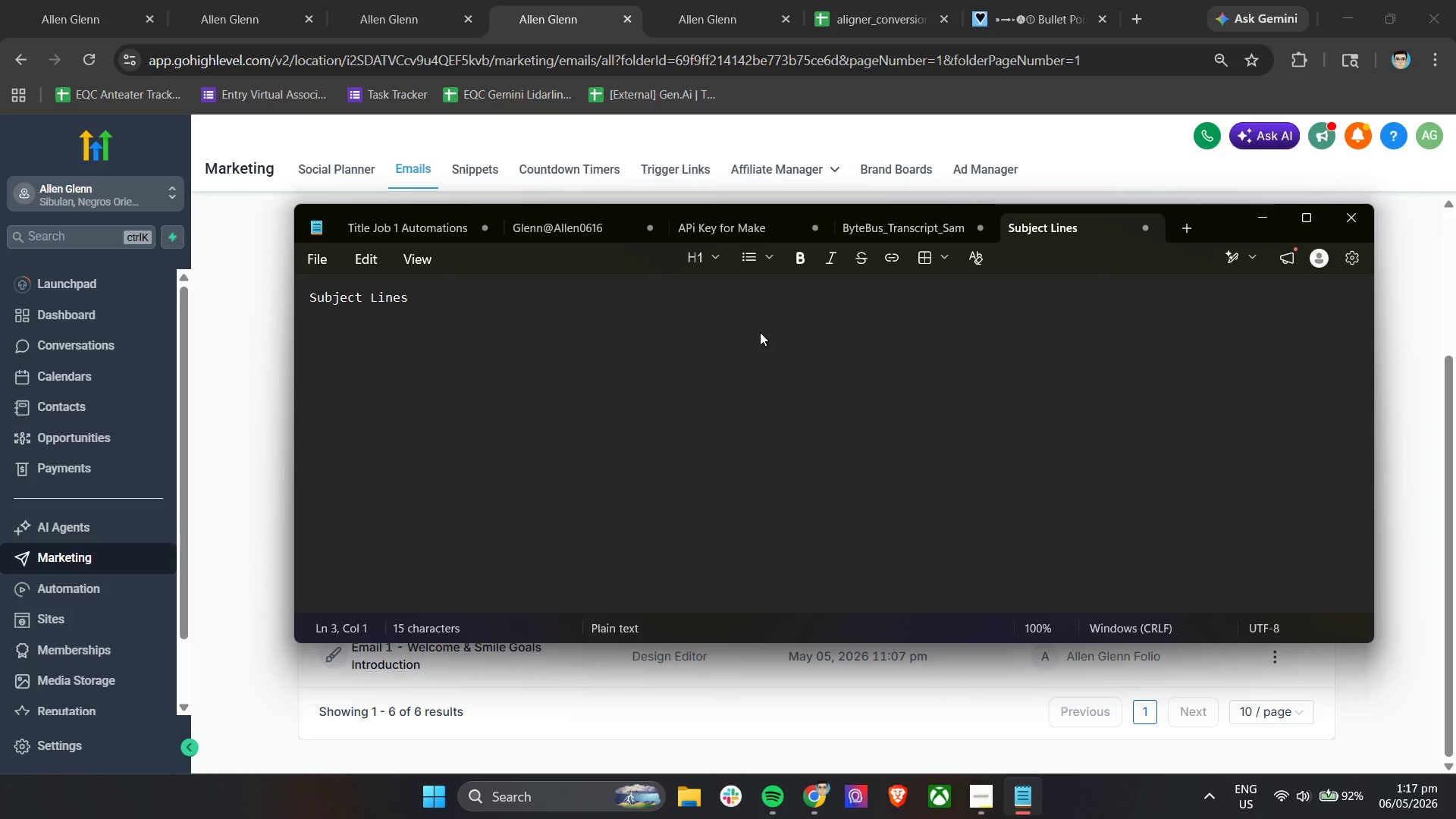 
type(EMail)
key(Backspace)
key(Backspace)
key(Backspace)
key(Backspace)
type(mail 1 Firs)
key(Backspace)
key(Backspace)
key(Backspace)
key(Backspace)
key(Backspace)
 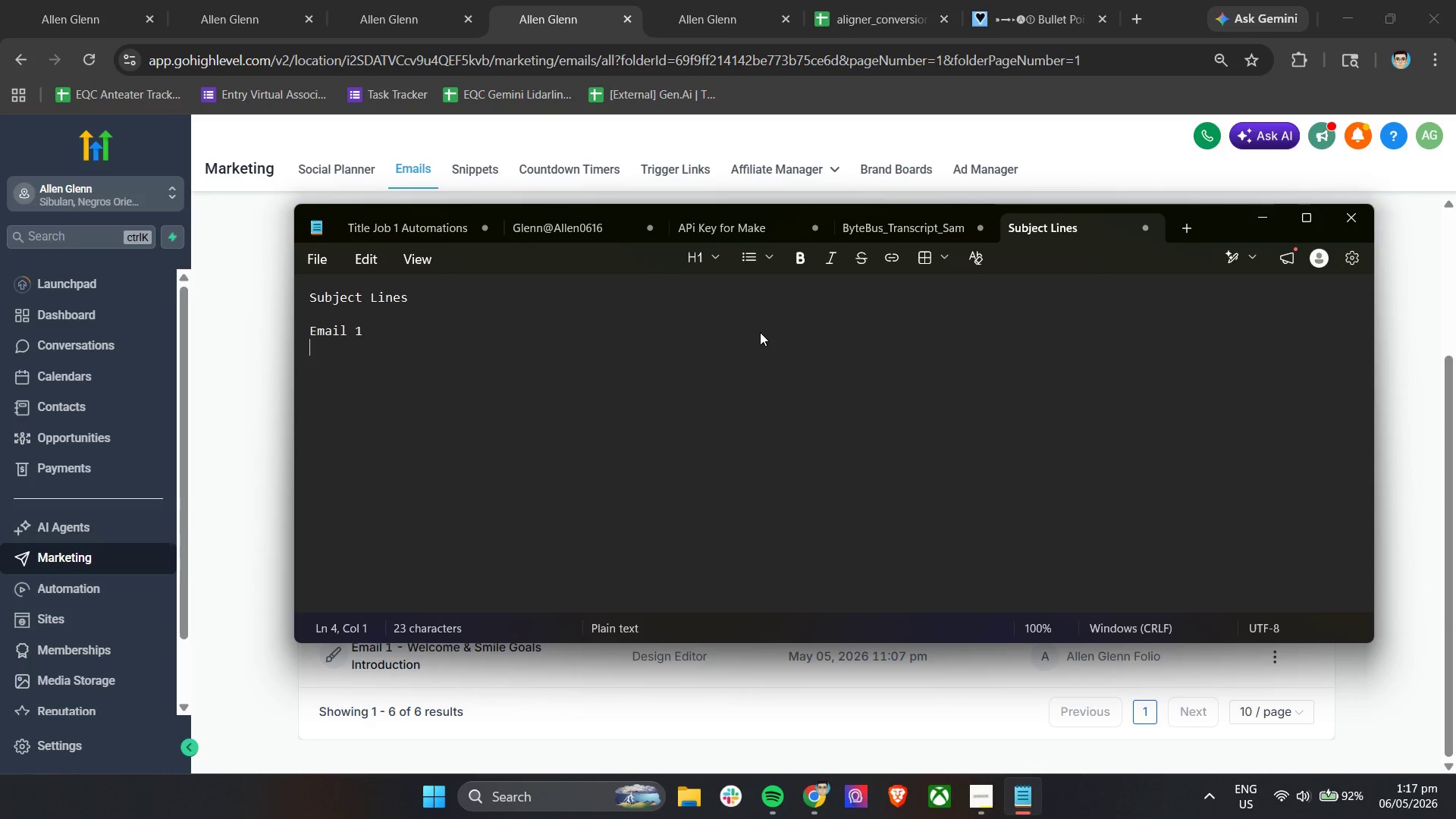 
 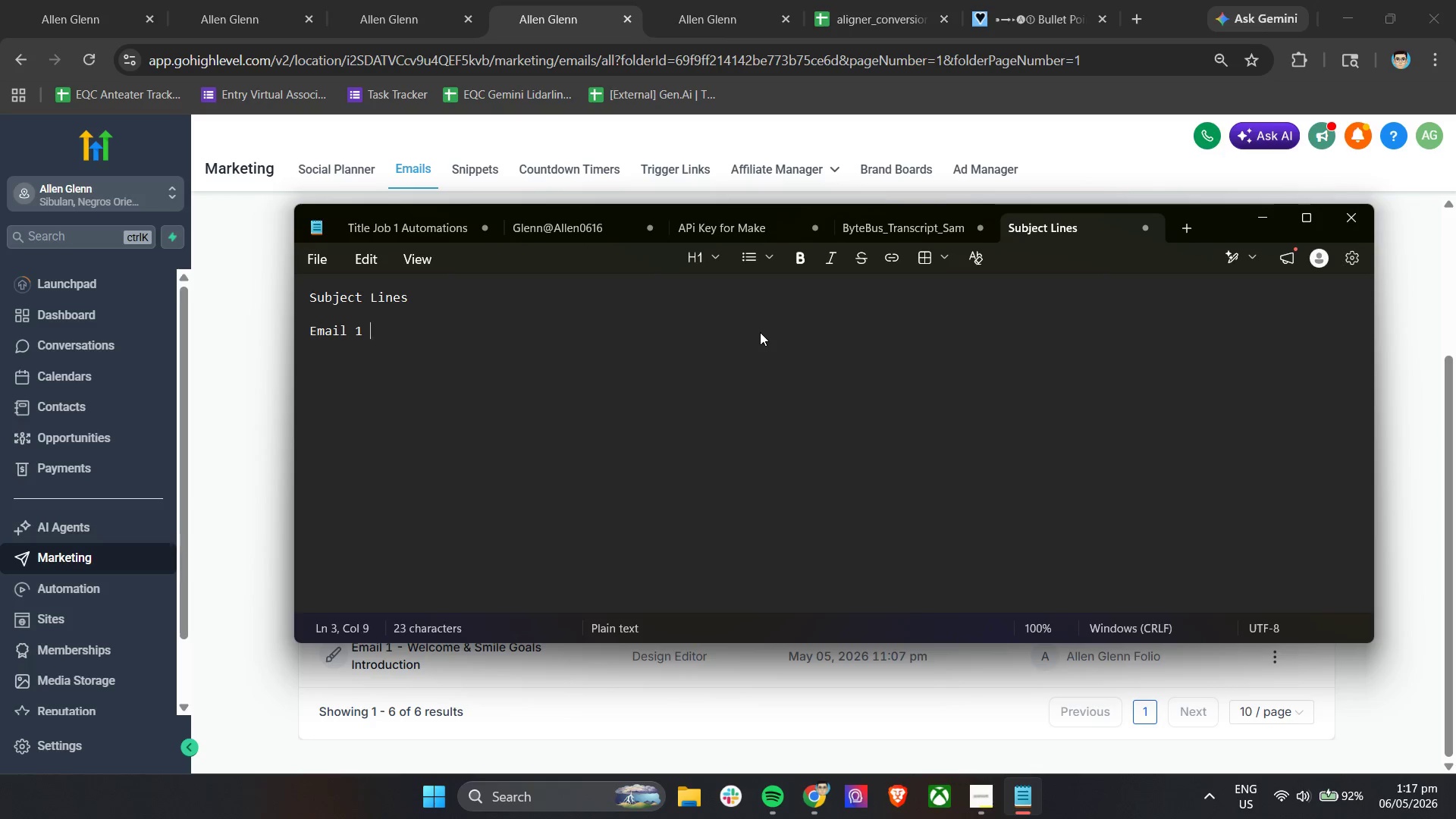 
key(Enter)
 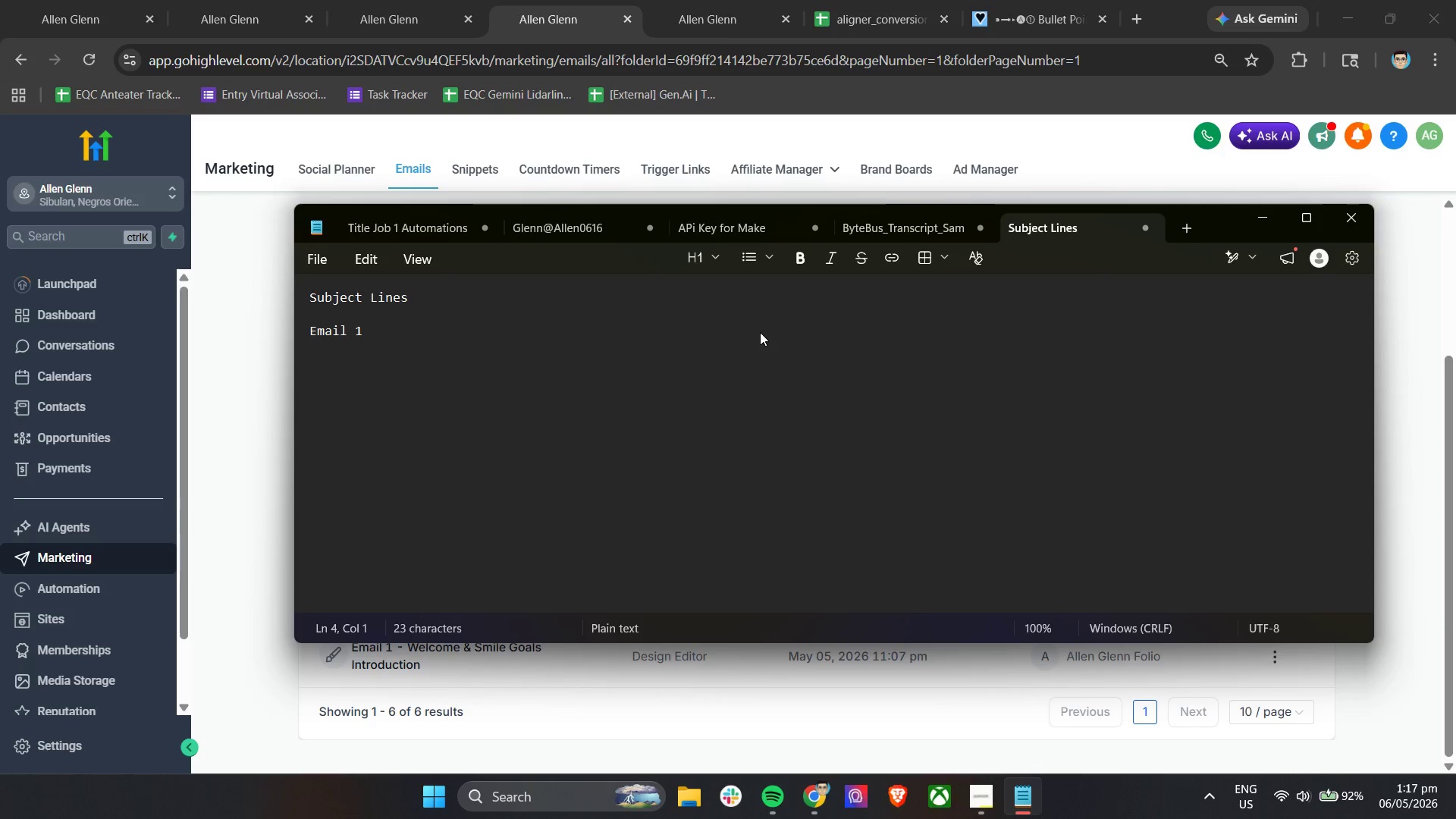 
key(Enter)
 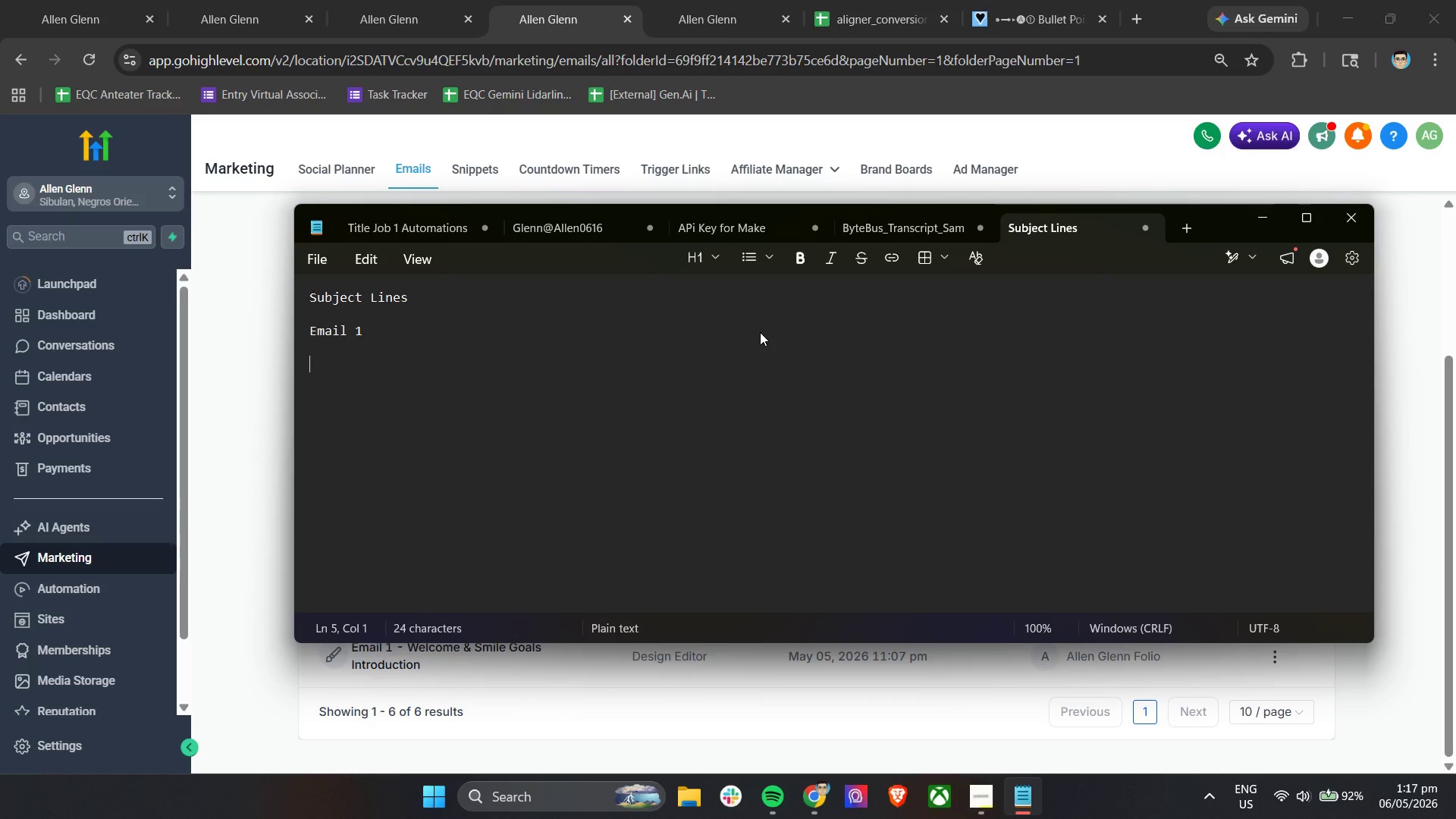 
type(FIs)
key(Backspace)
key(Backspace)
type(r)
key(Backspace)
type(irst name)
 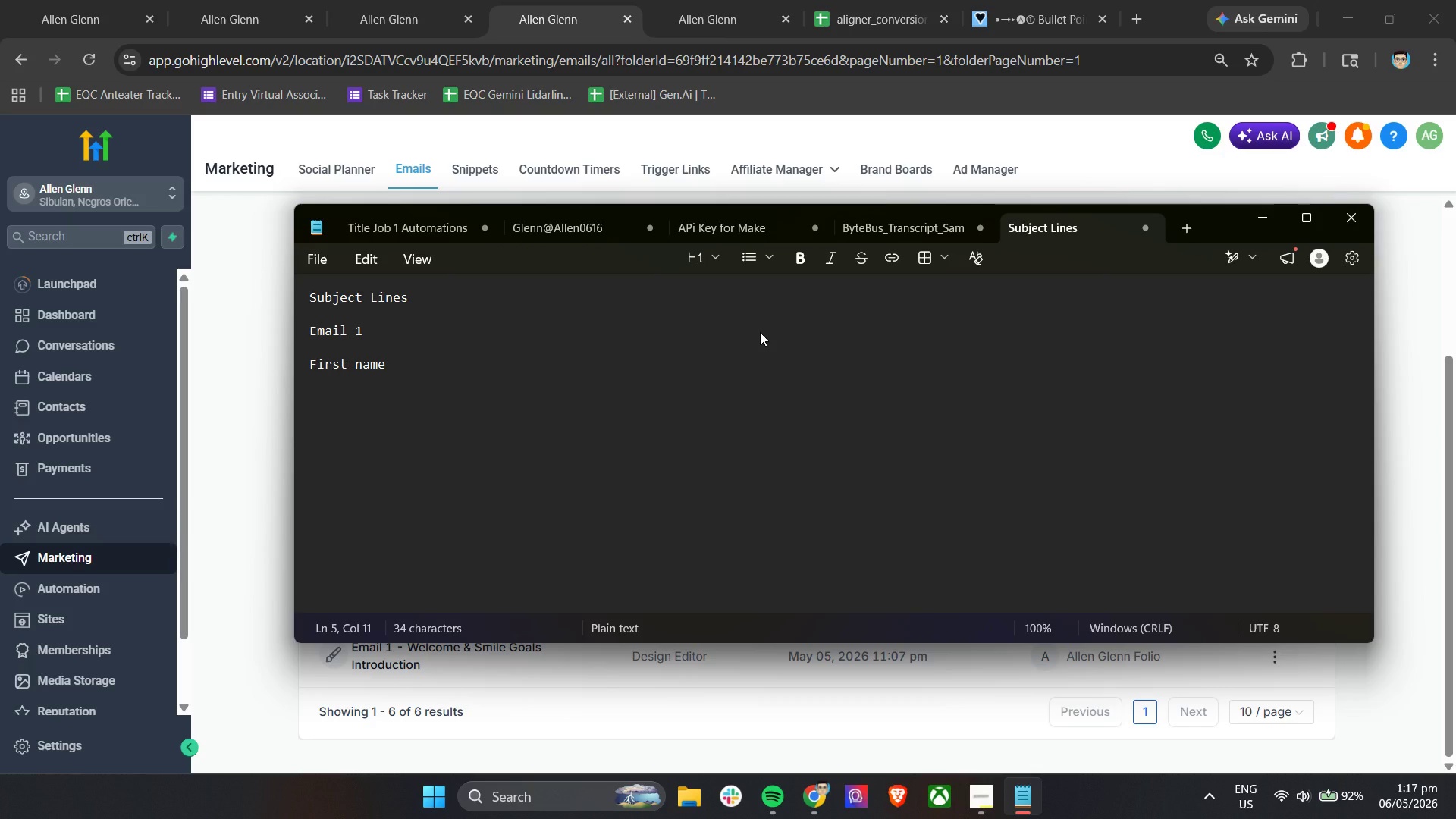 
type(, a personalized approach to improving your conr)
key(Backspace)
type(cern)
 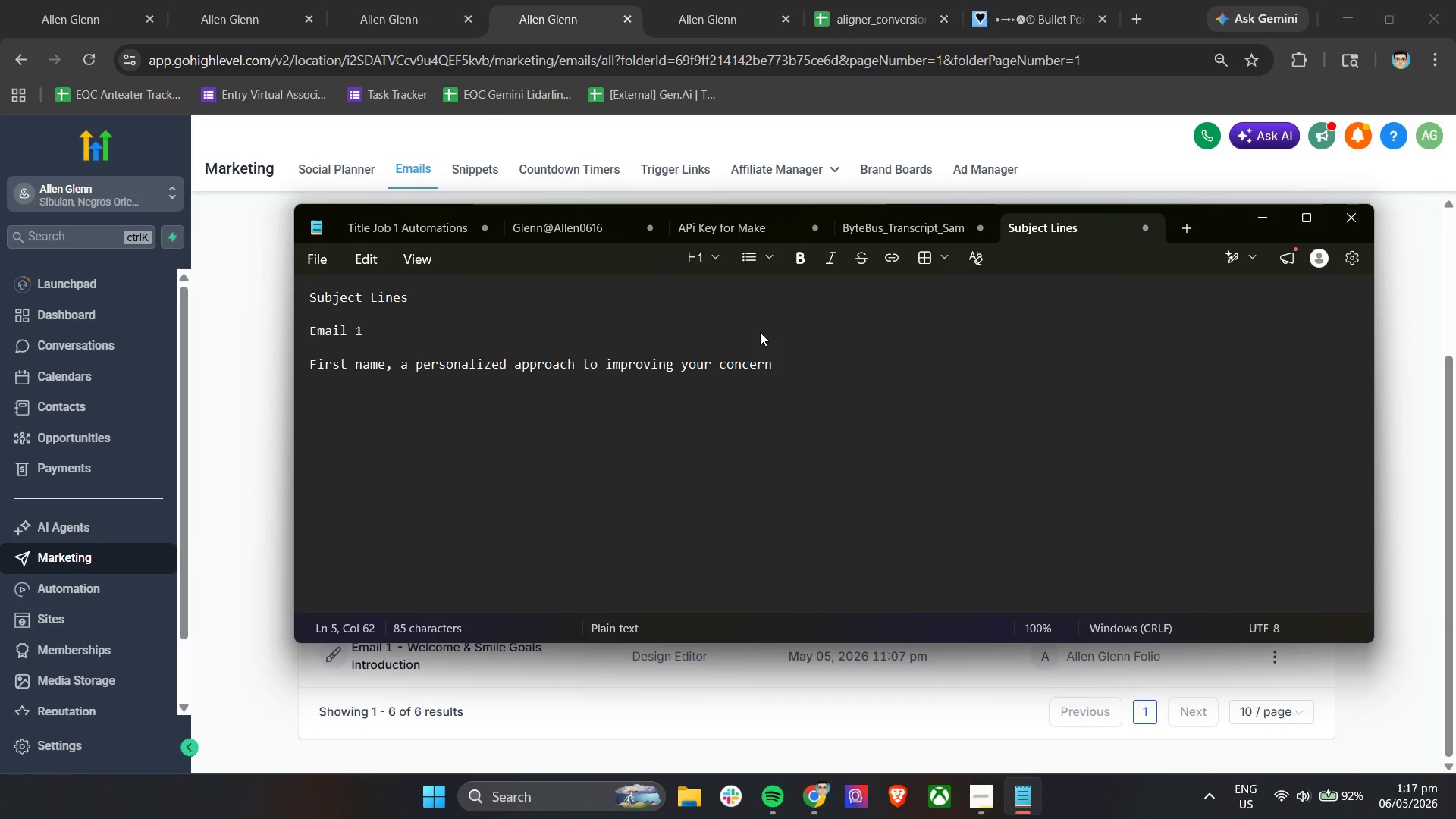 
key(Enter)
 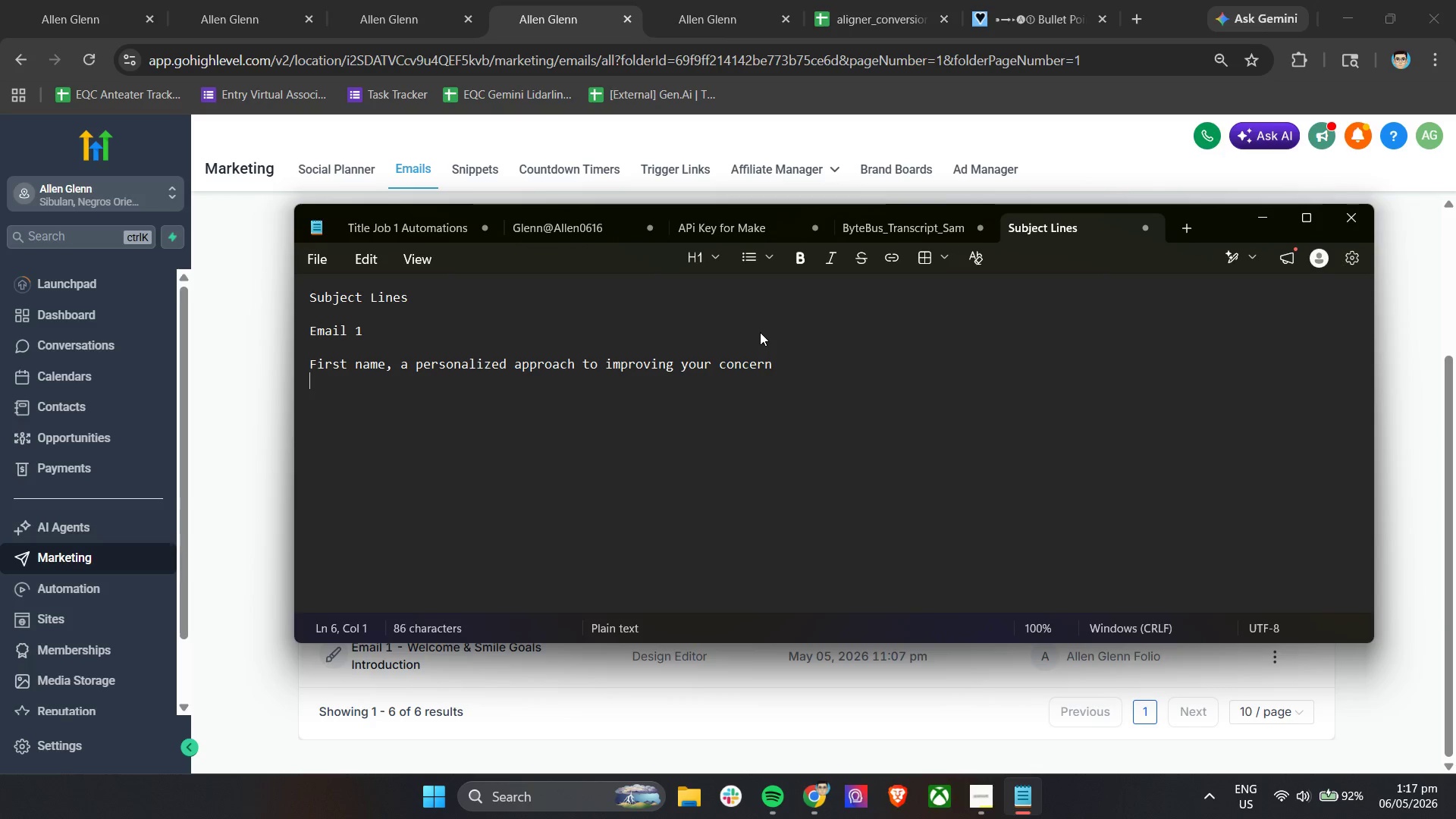 
key(Enter)
 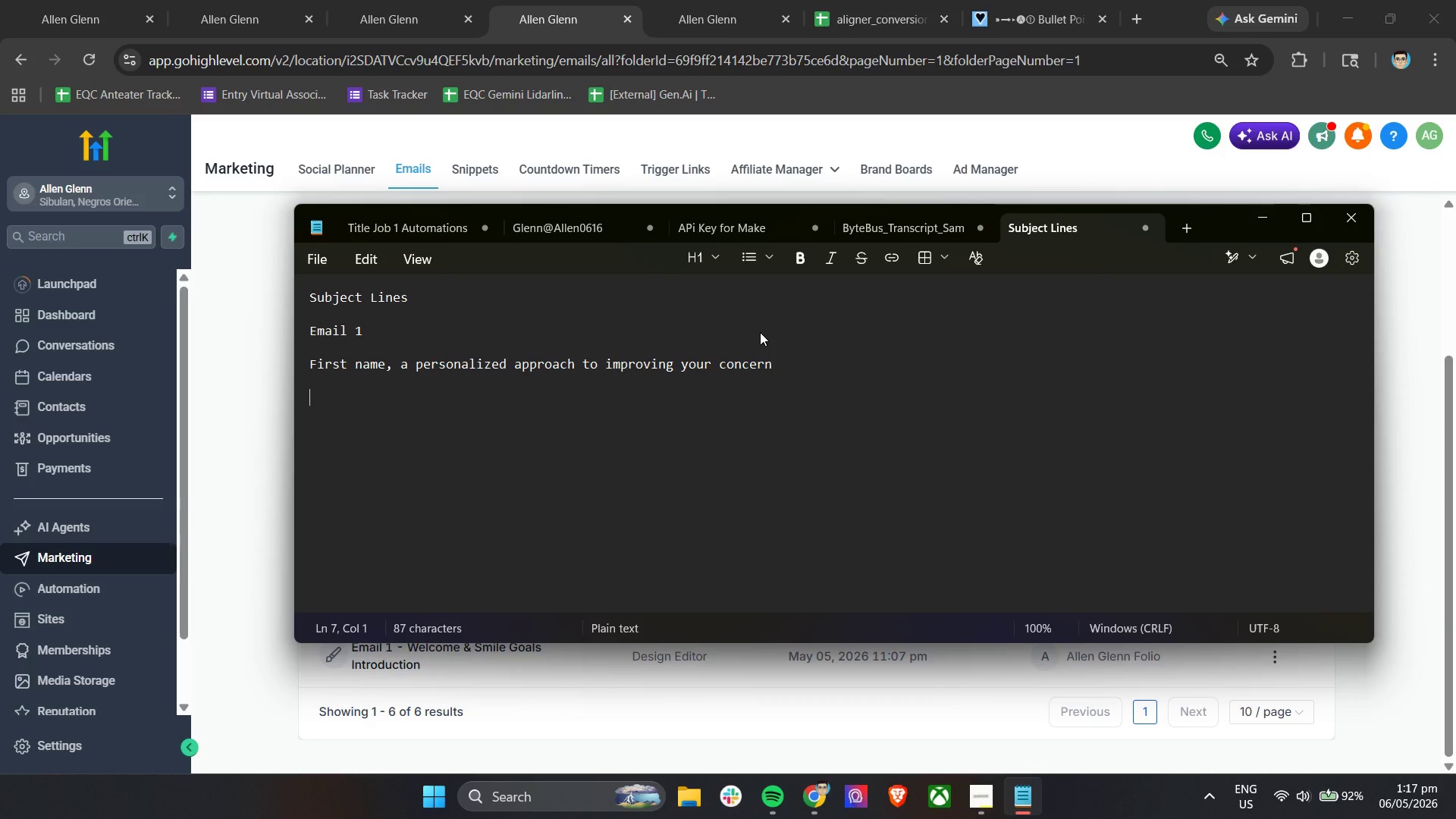 
type(pre hre)
key(Backspace)
key(Backspace)
type(eader A thoughtful introcu)
key(Backspace)
key(Backspace)
type(dc)
key(Backspace)
type(uction to modern clear aligner treatment options)
 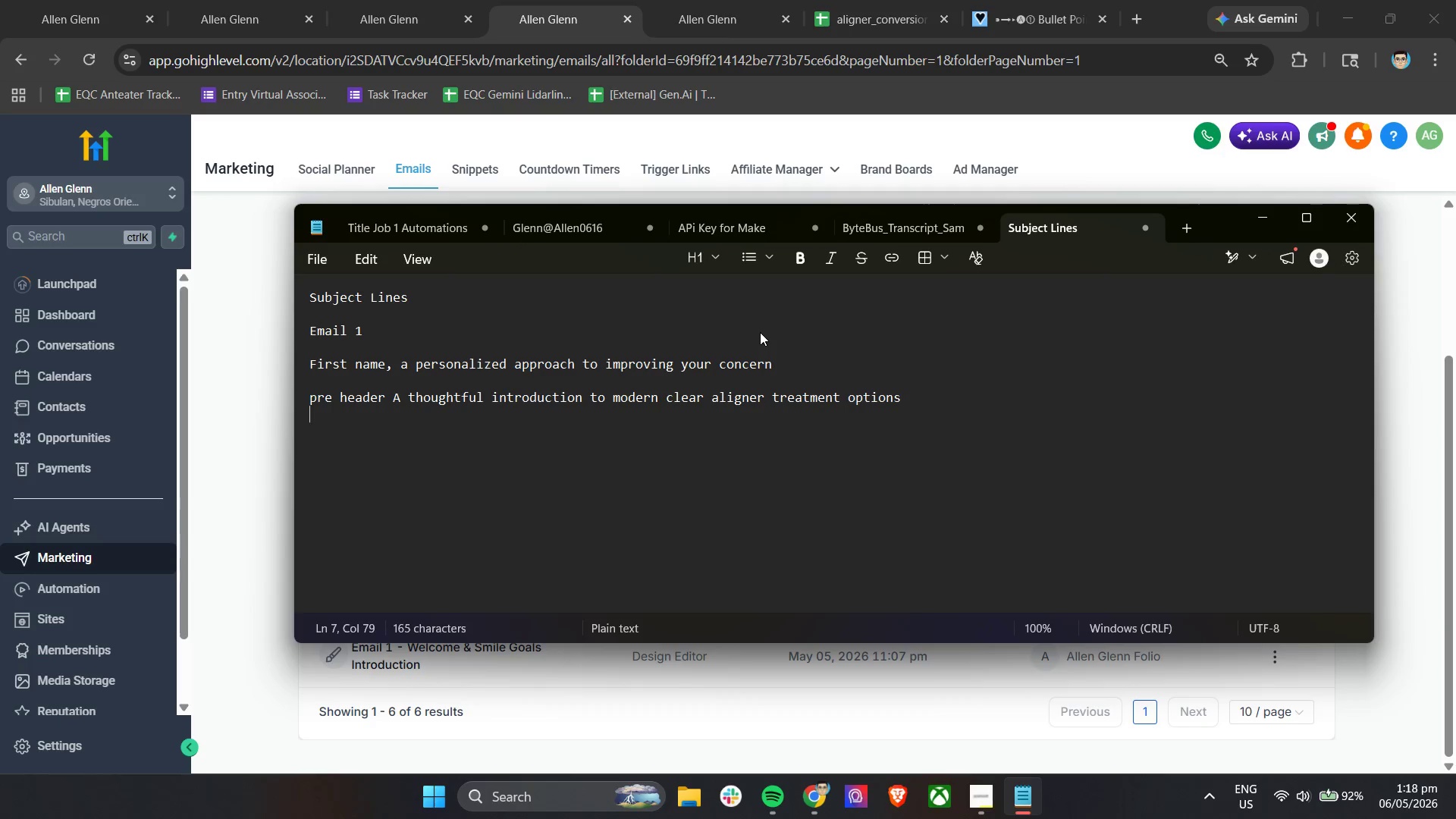 
key(Enter)
 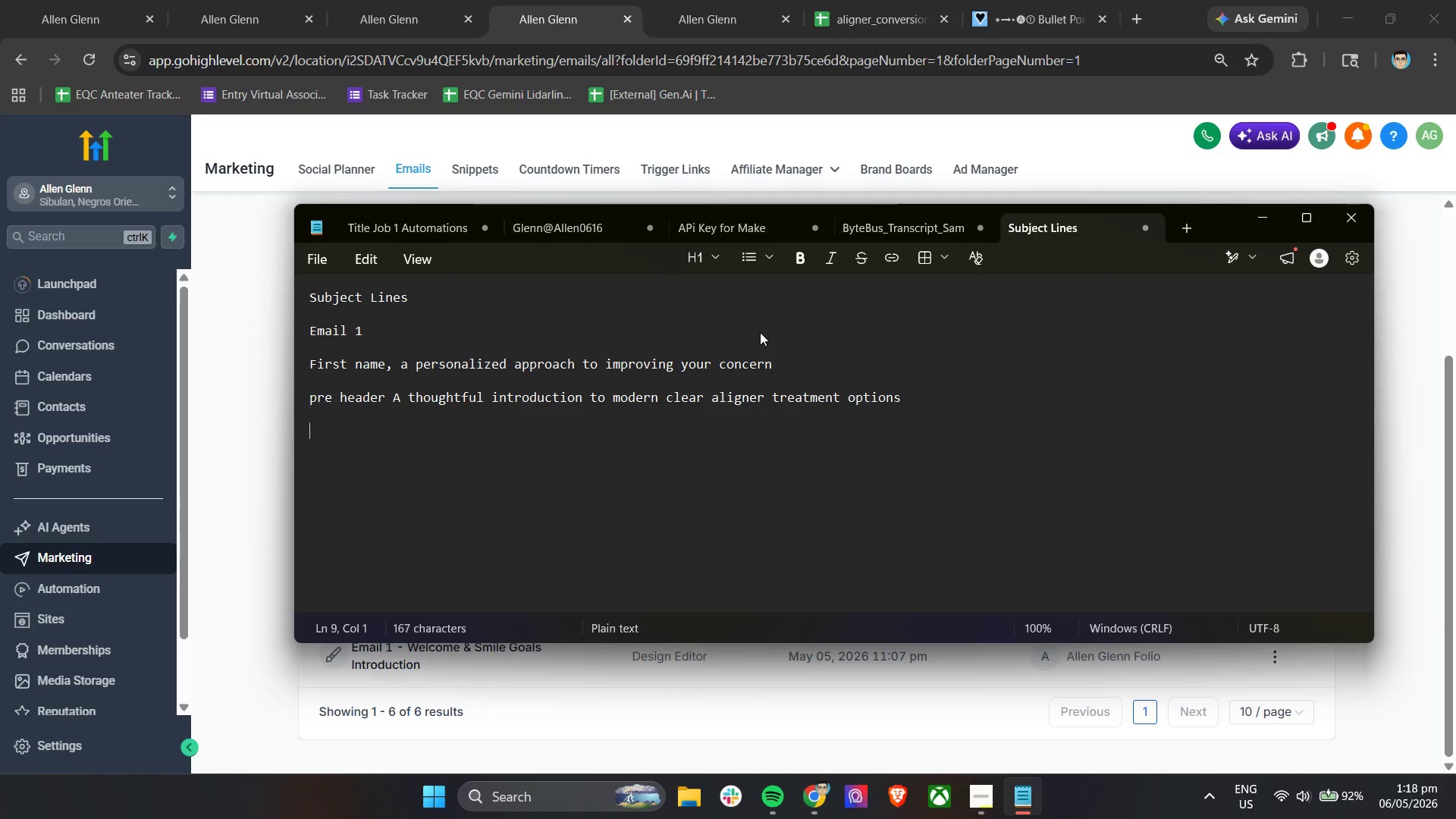 
key(Enter)
 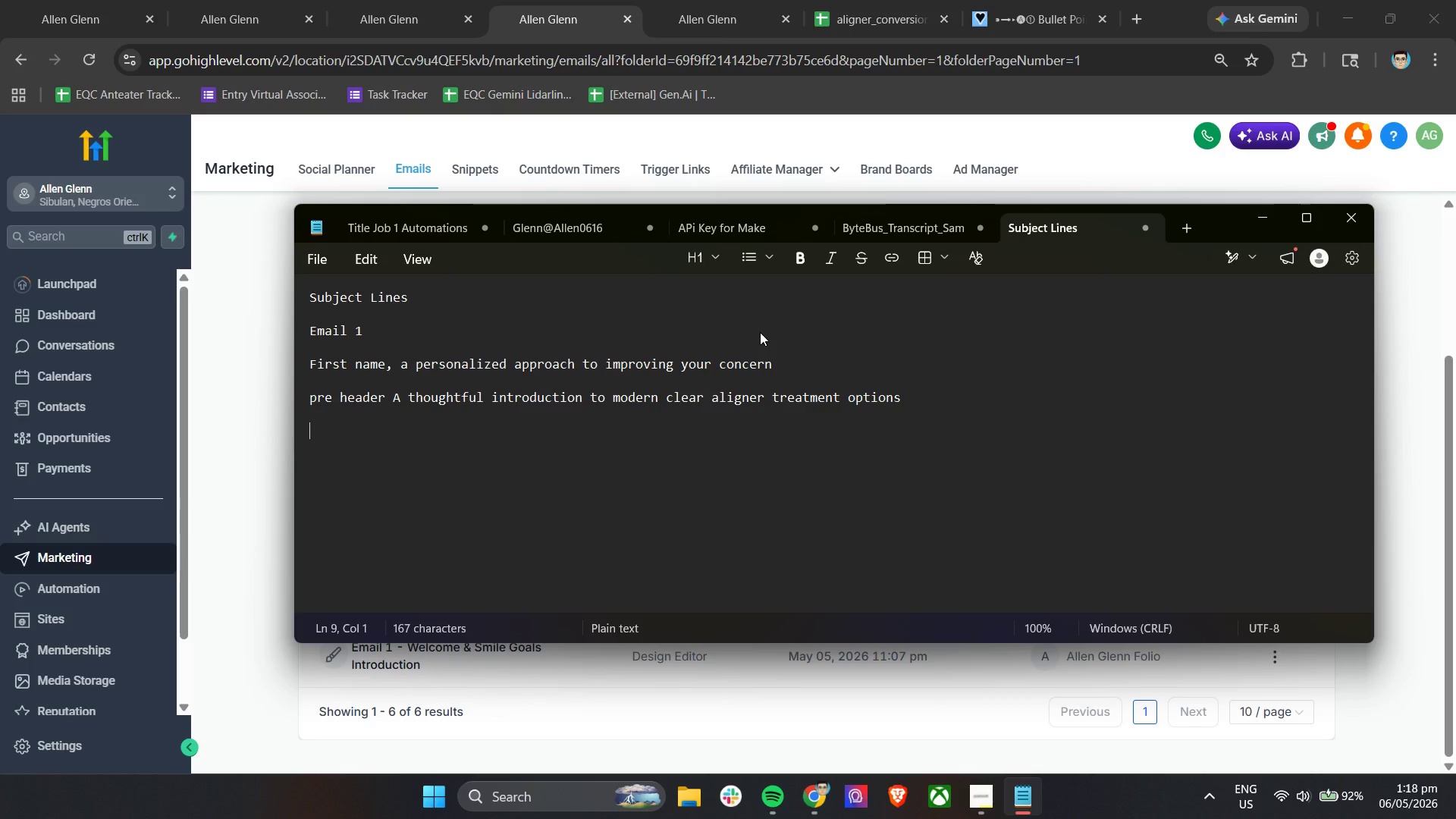 
type(Email 2 )
 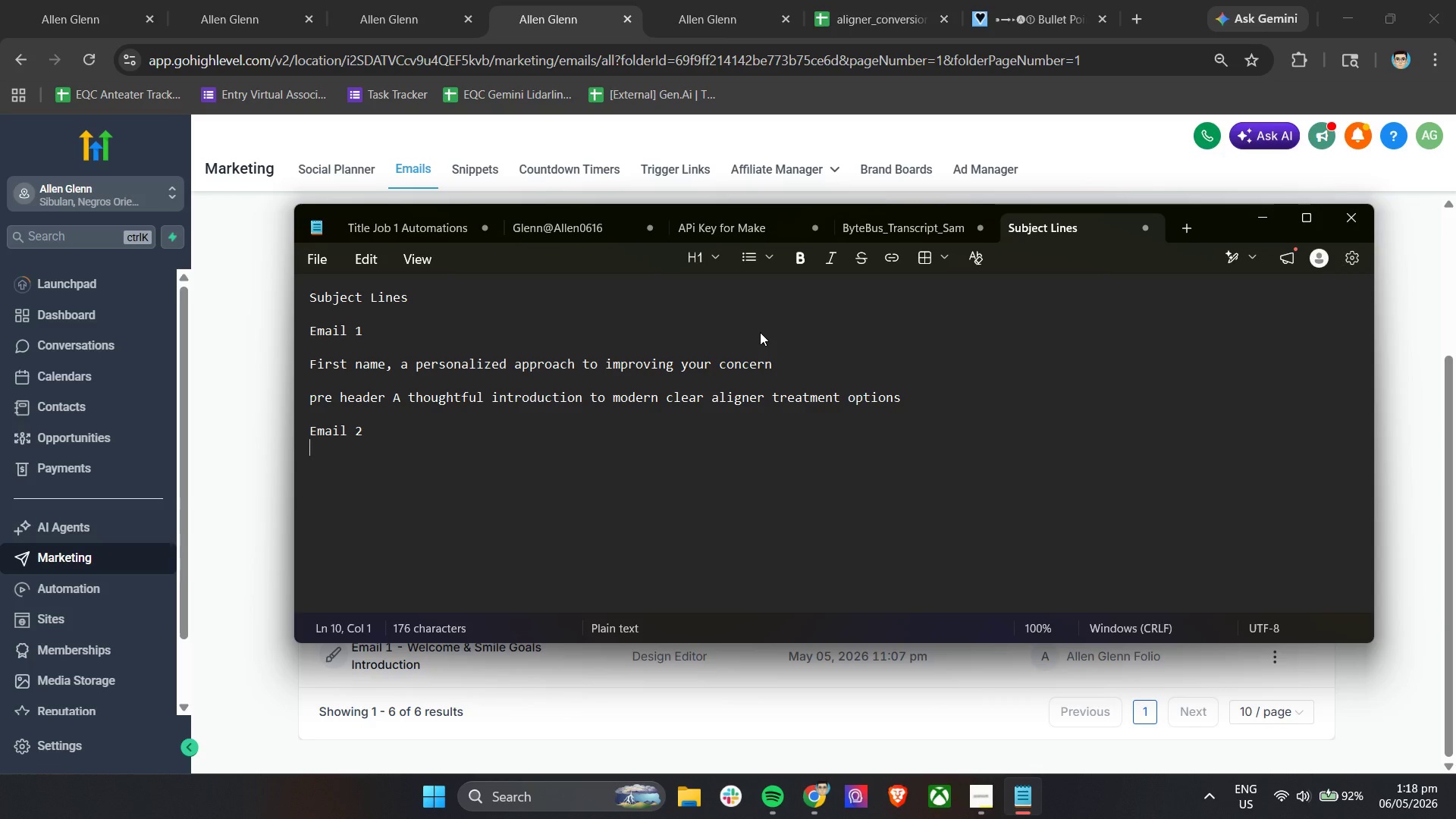 
key(Enter)
 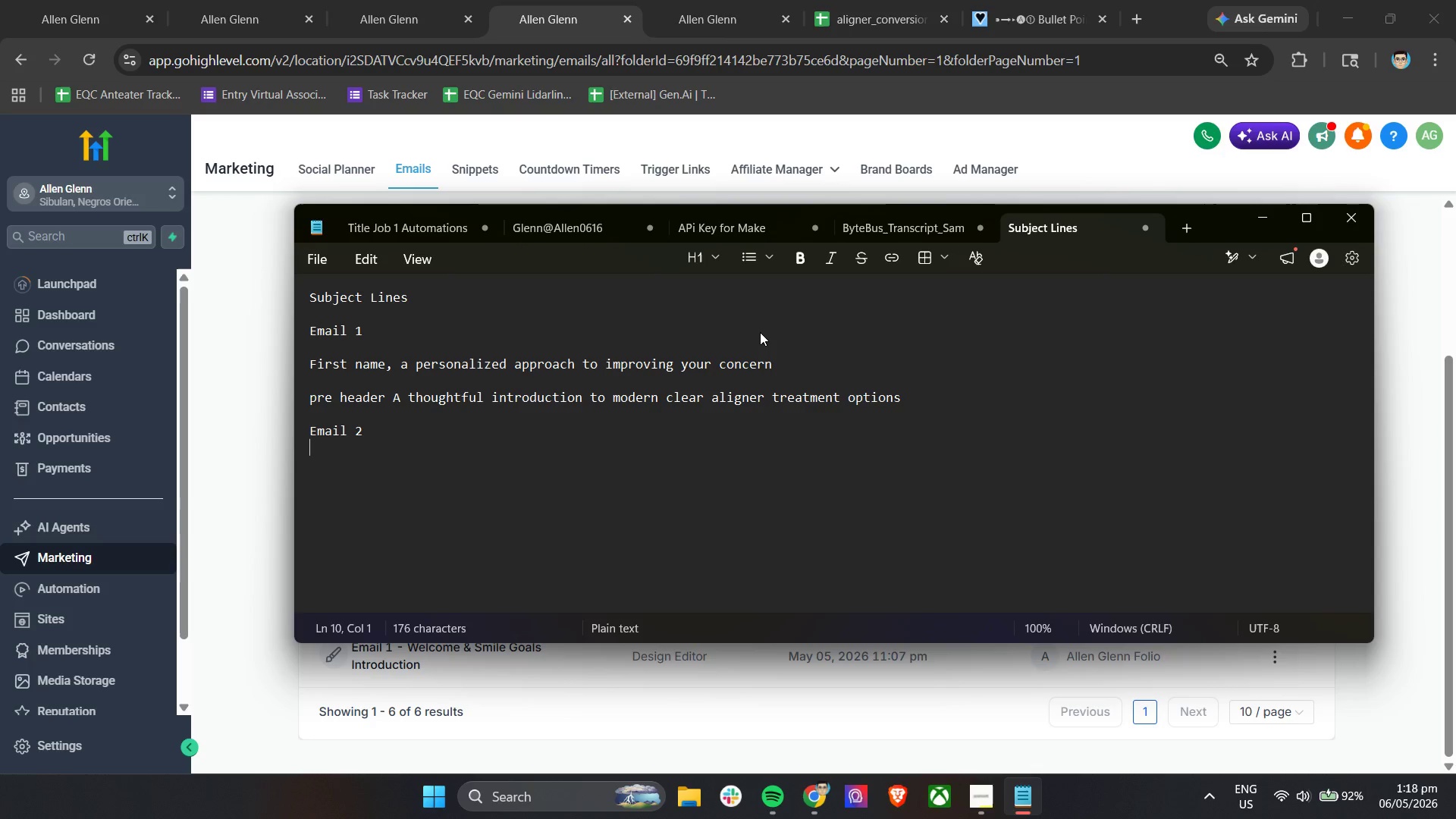 
key(Enter)
 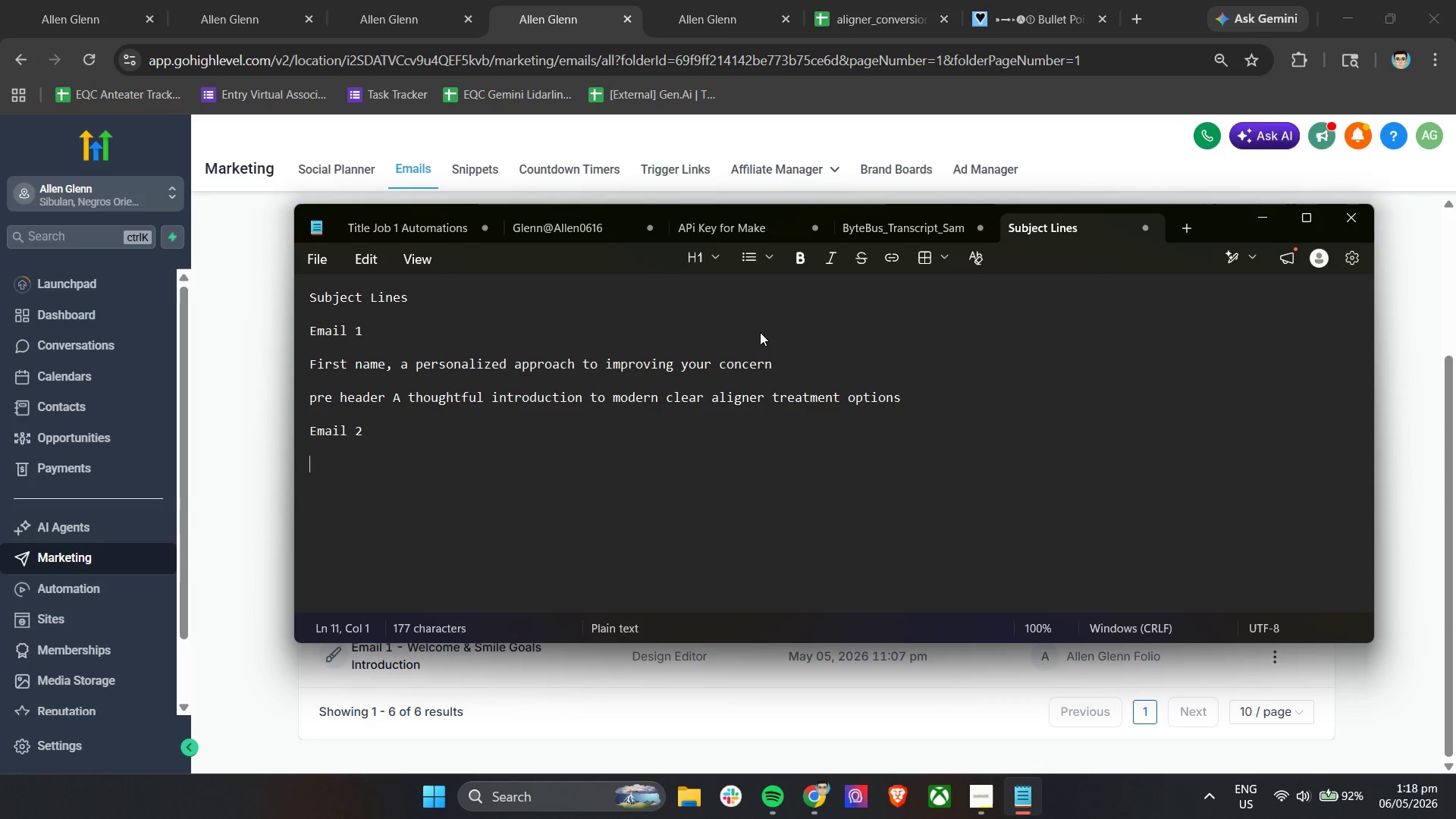 
type(first name, whats)
key(Backspace)
type('s really causing you conr)
key(Backspace)
type(cern?)
 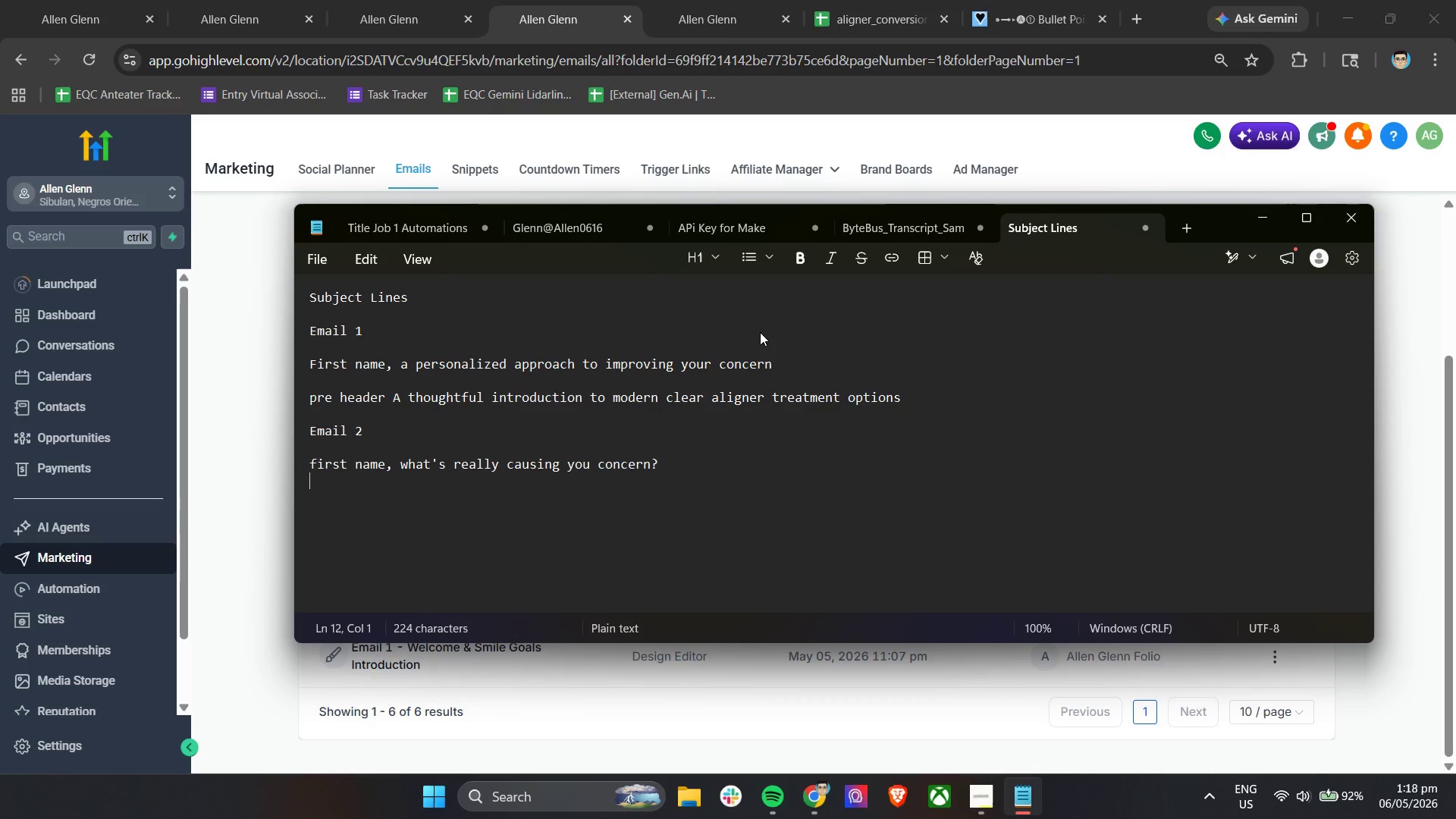 
 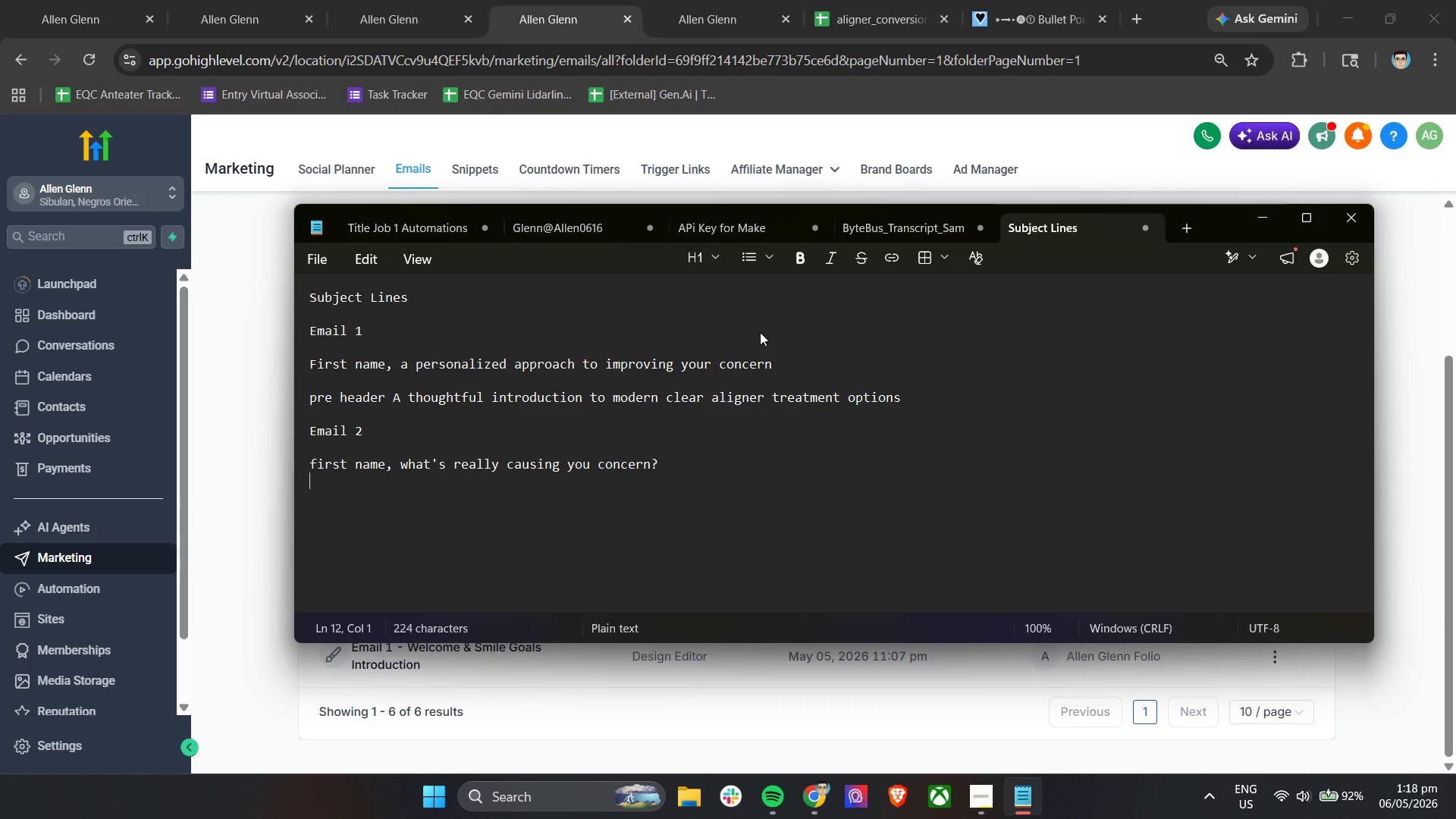 
key(Enter)
 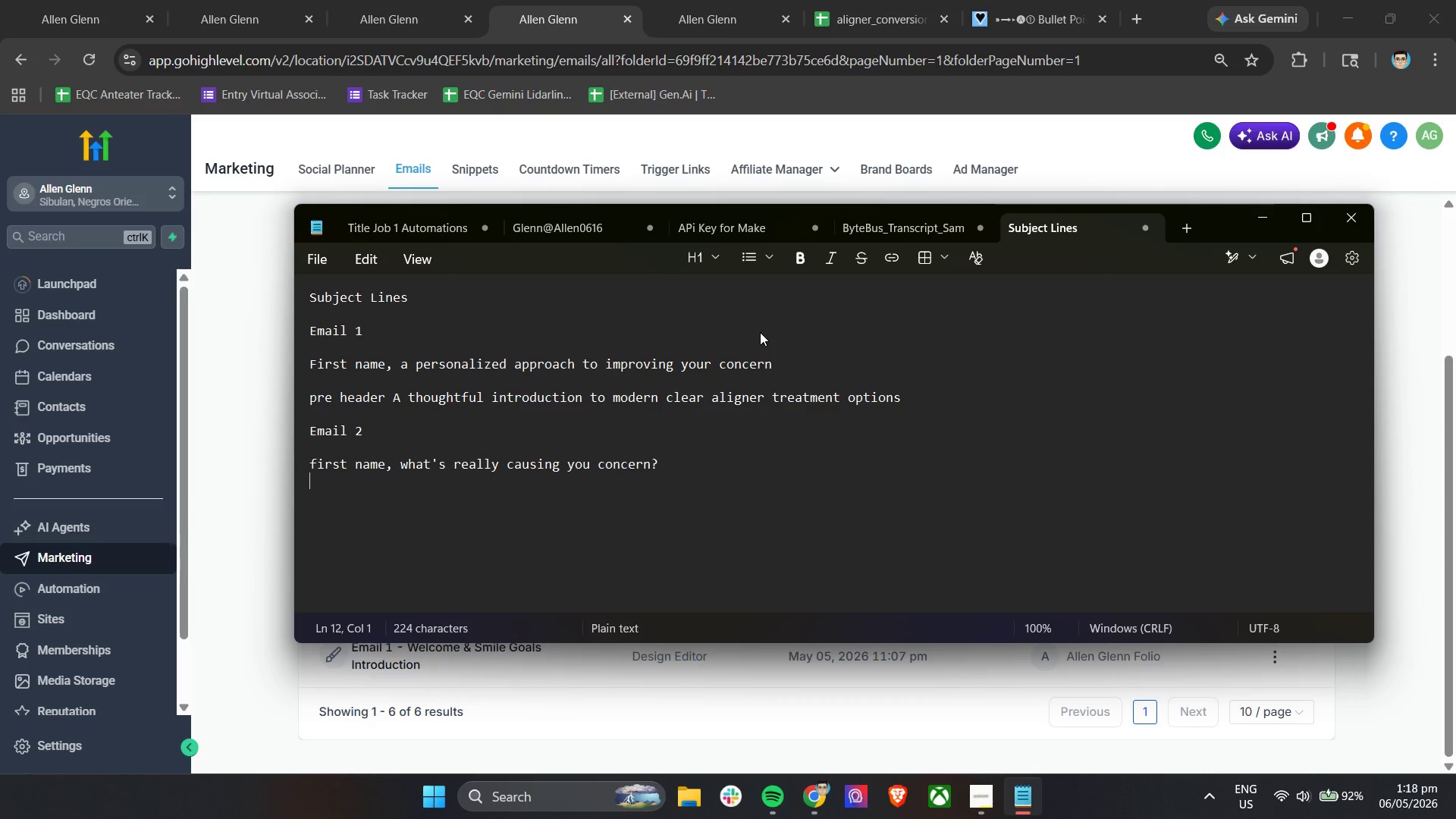 
key(Enter)
 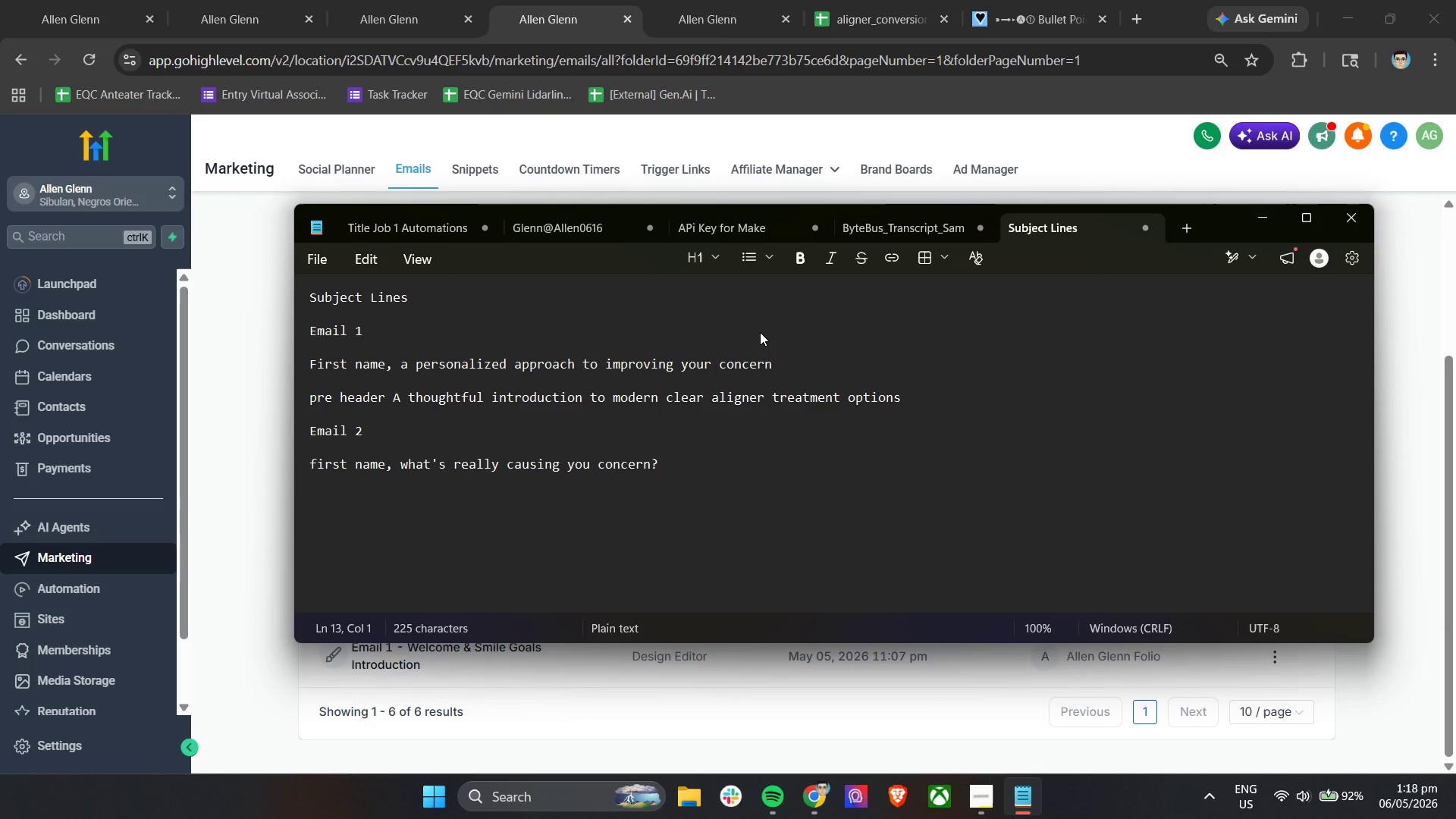 
type(pre header)
 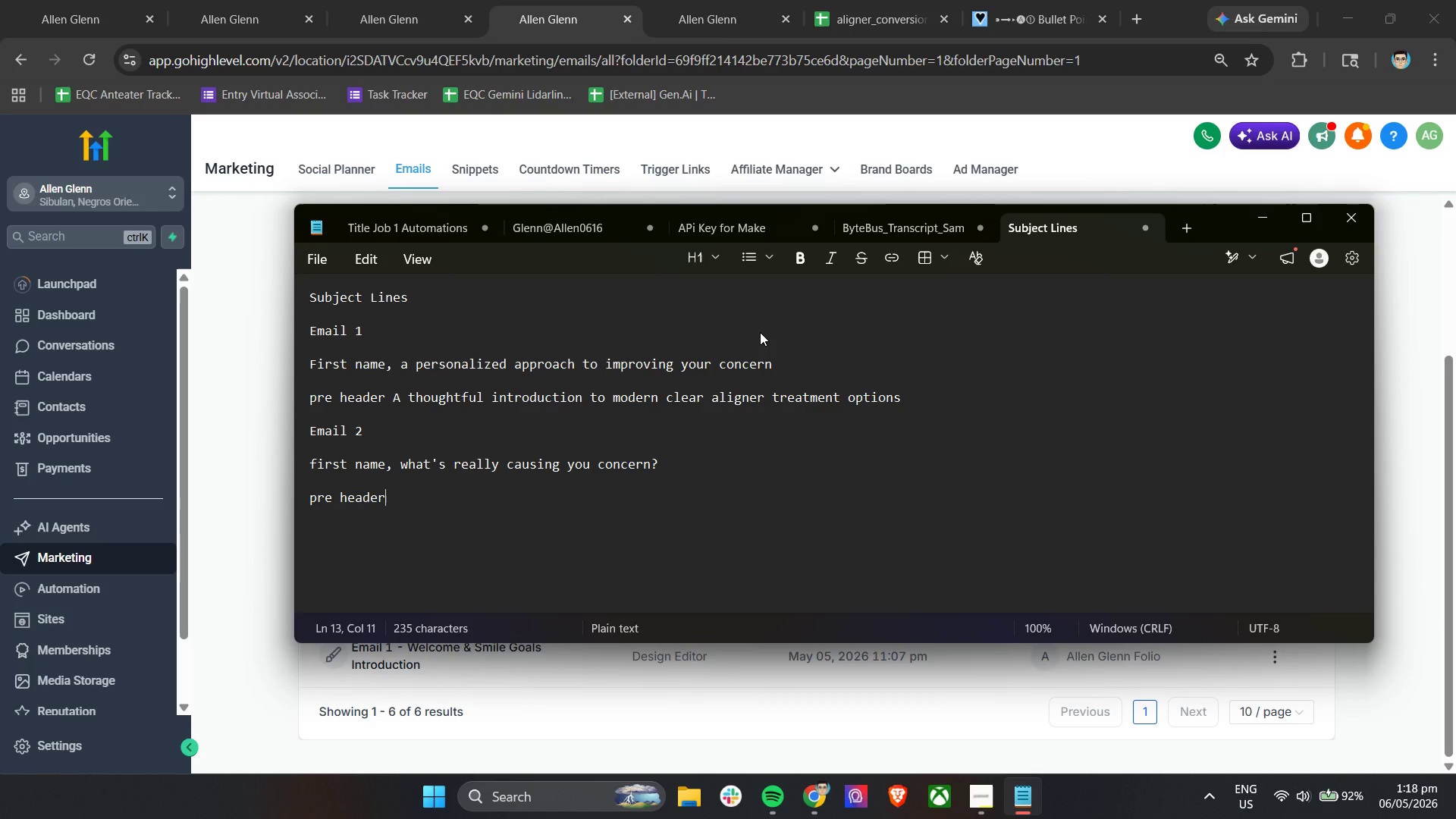 
wait(5.91)
 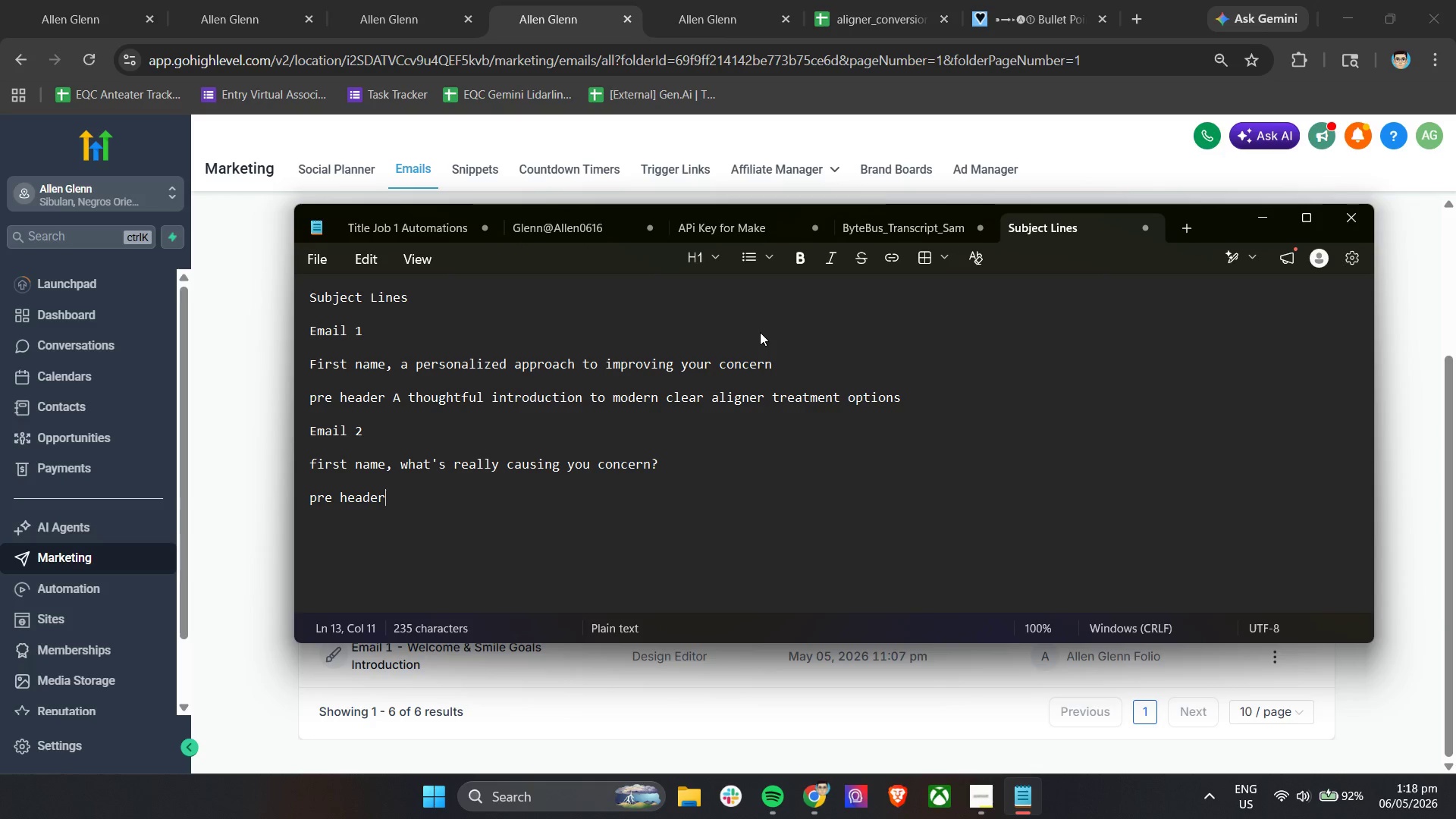 
type( Understanding the long term)
key(Backspace)
key(Backspace)
key(Backspace)
key(Backspace)
key(Backspace)
type(-term impact of aligne)
key(Backspace)
type(ment conr)
key(Backspace)
type(cerns)
 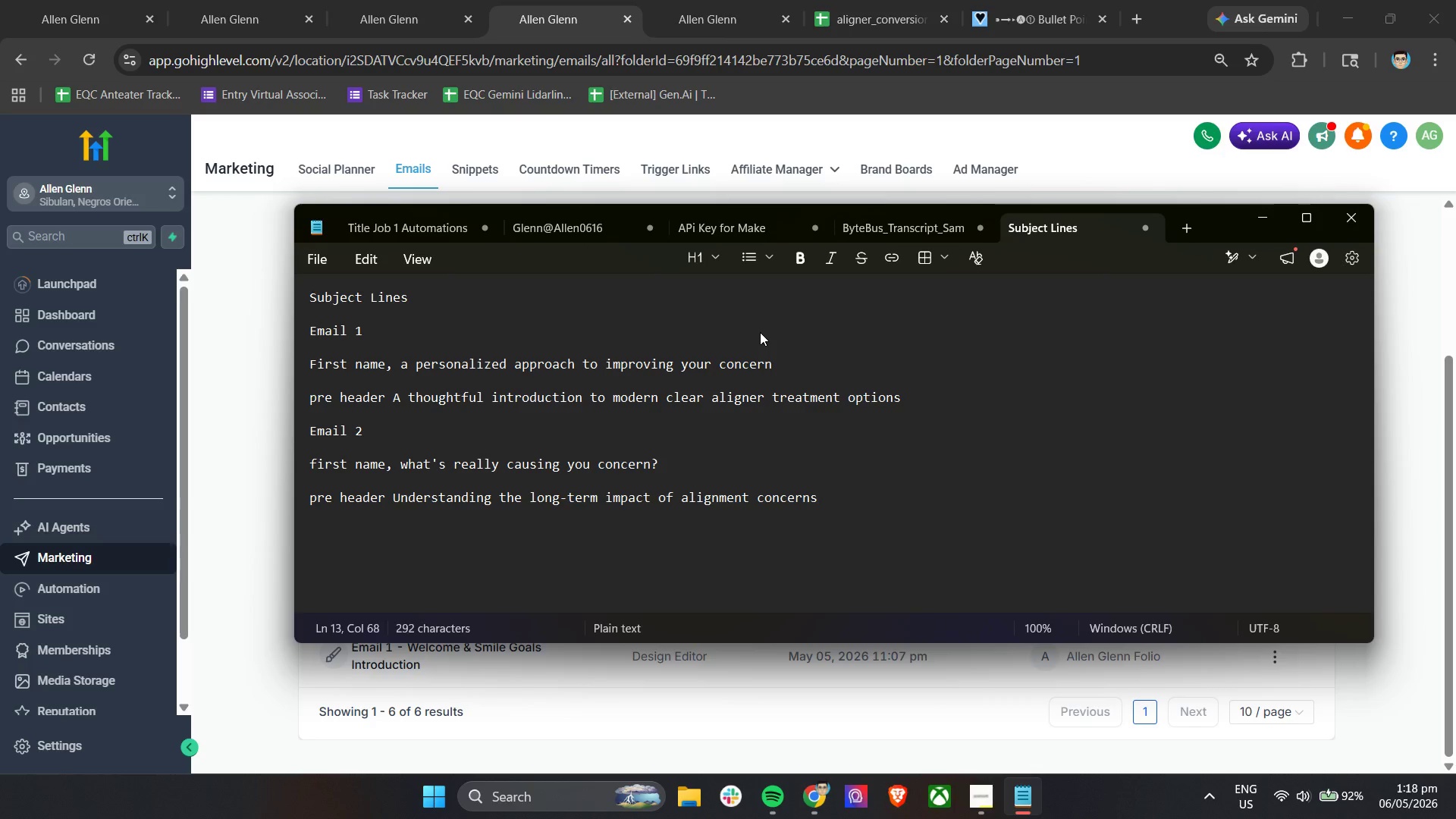 
 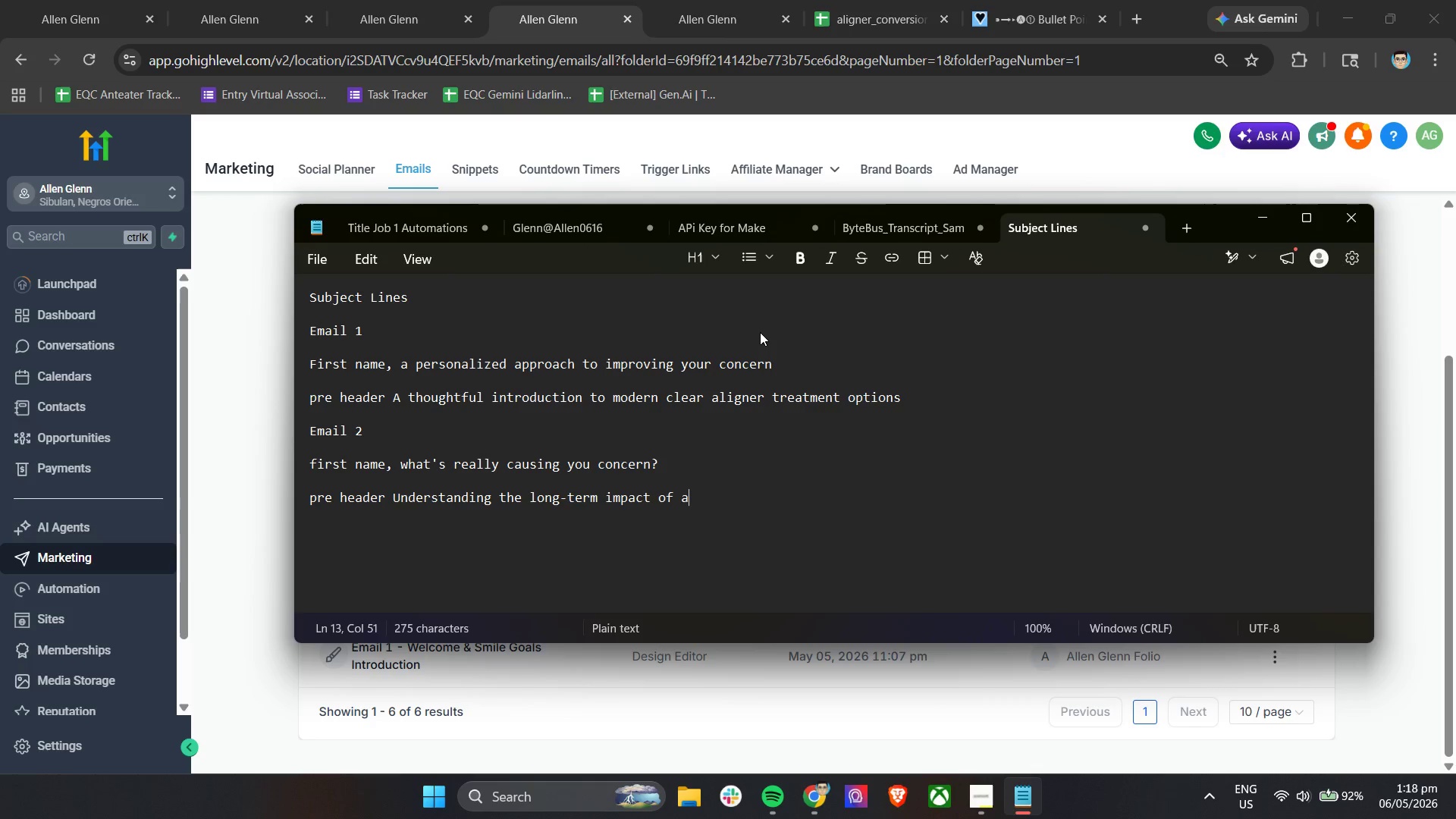 
key(Enter)
 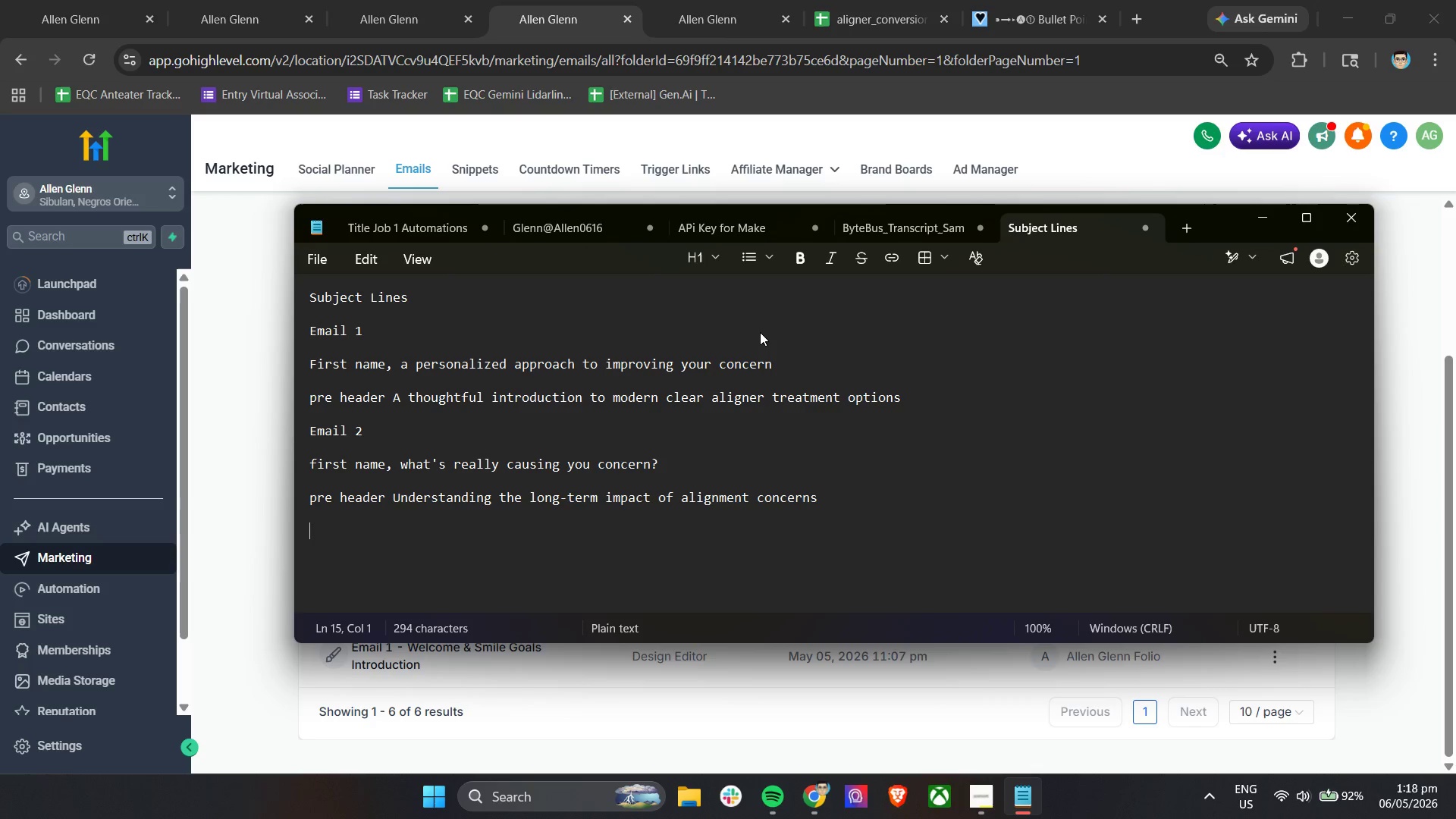 
key(Enter)
 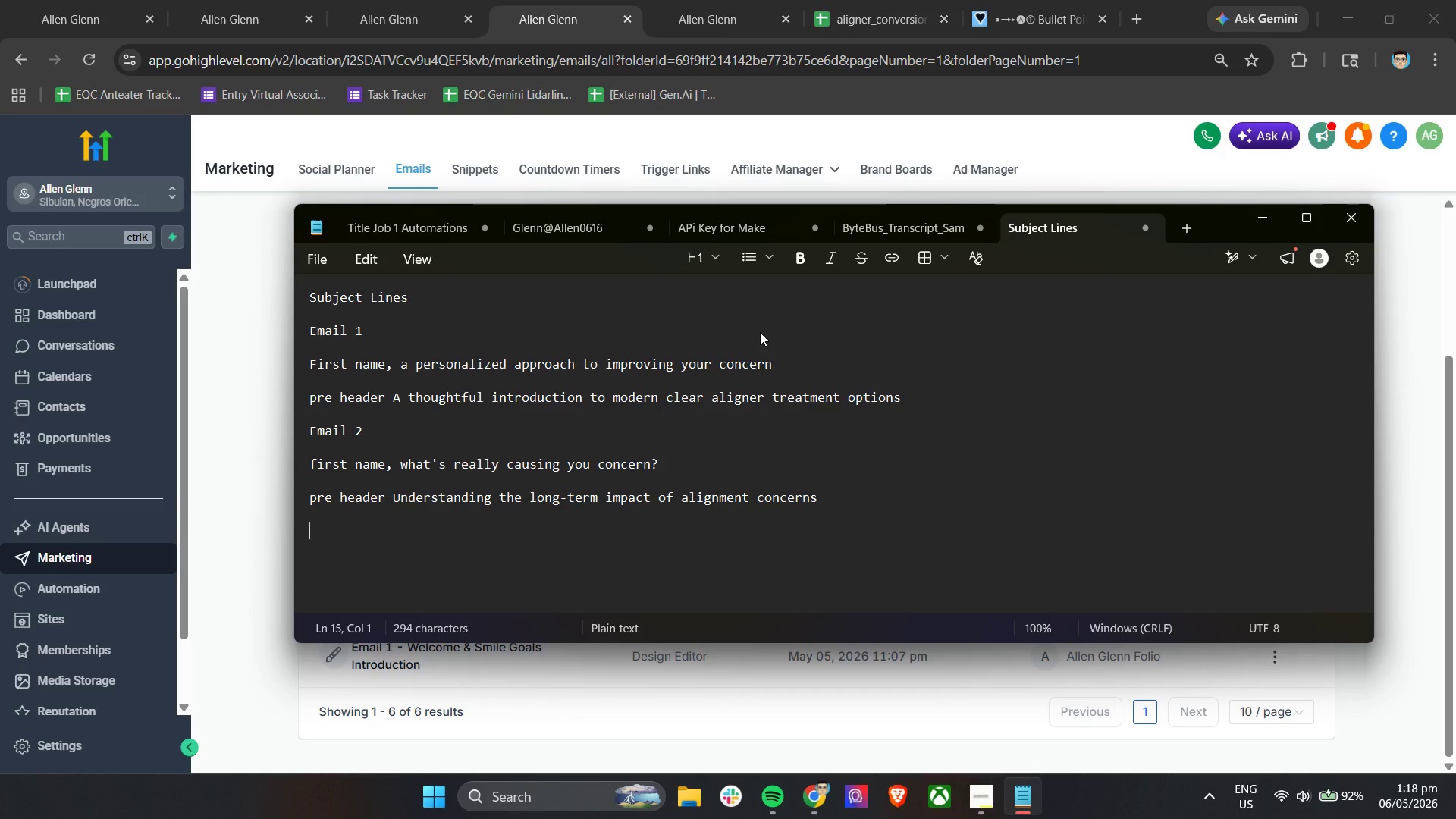 
type(Email 3)
 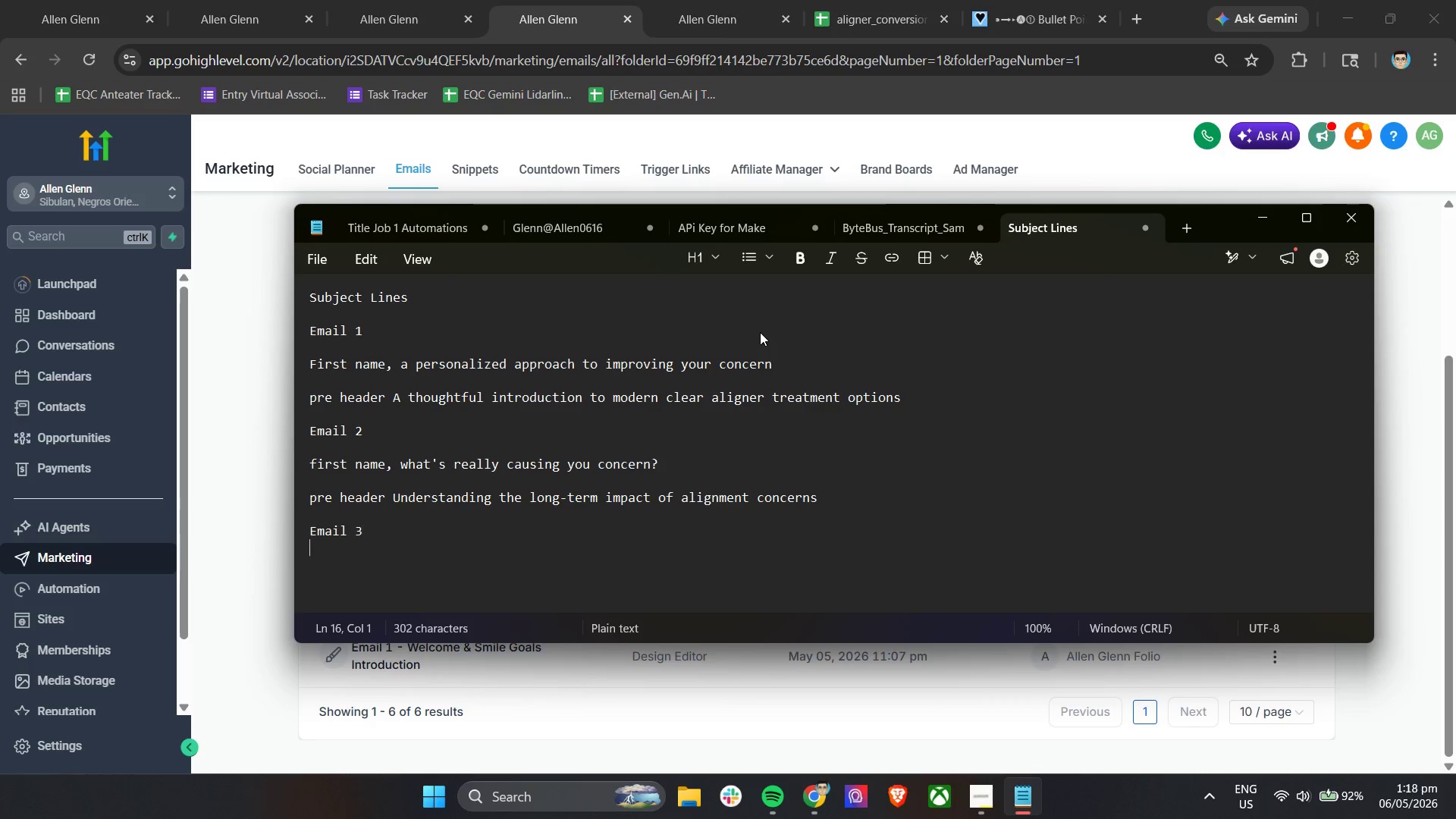 
key(Enter)
 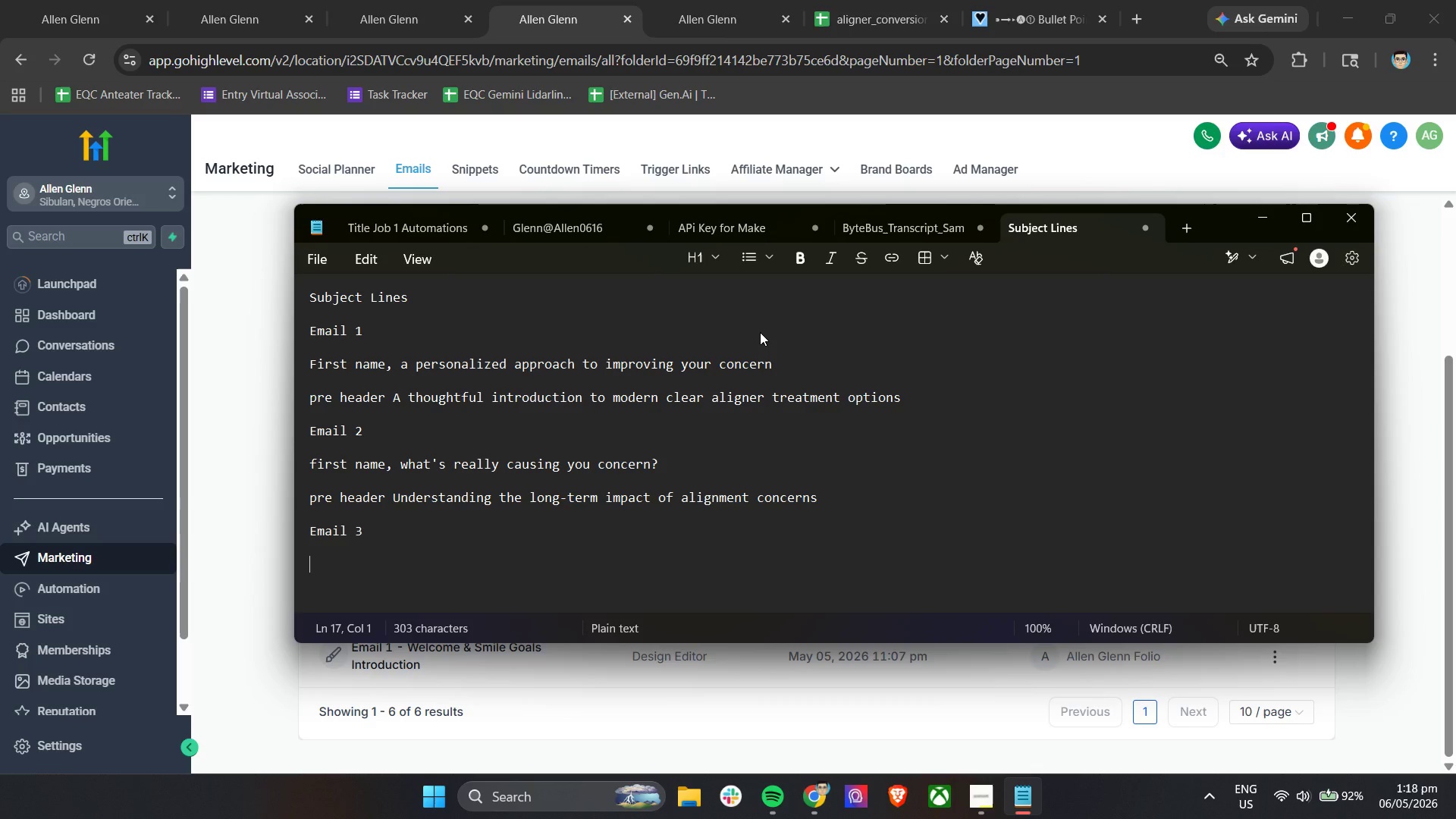 
key(Enter)
 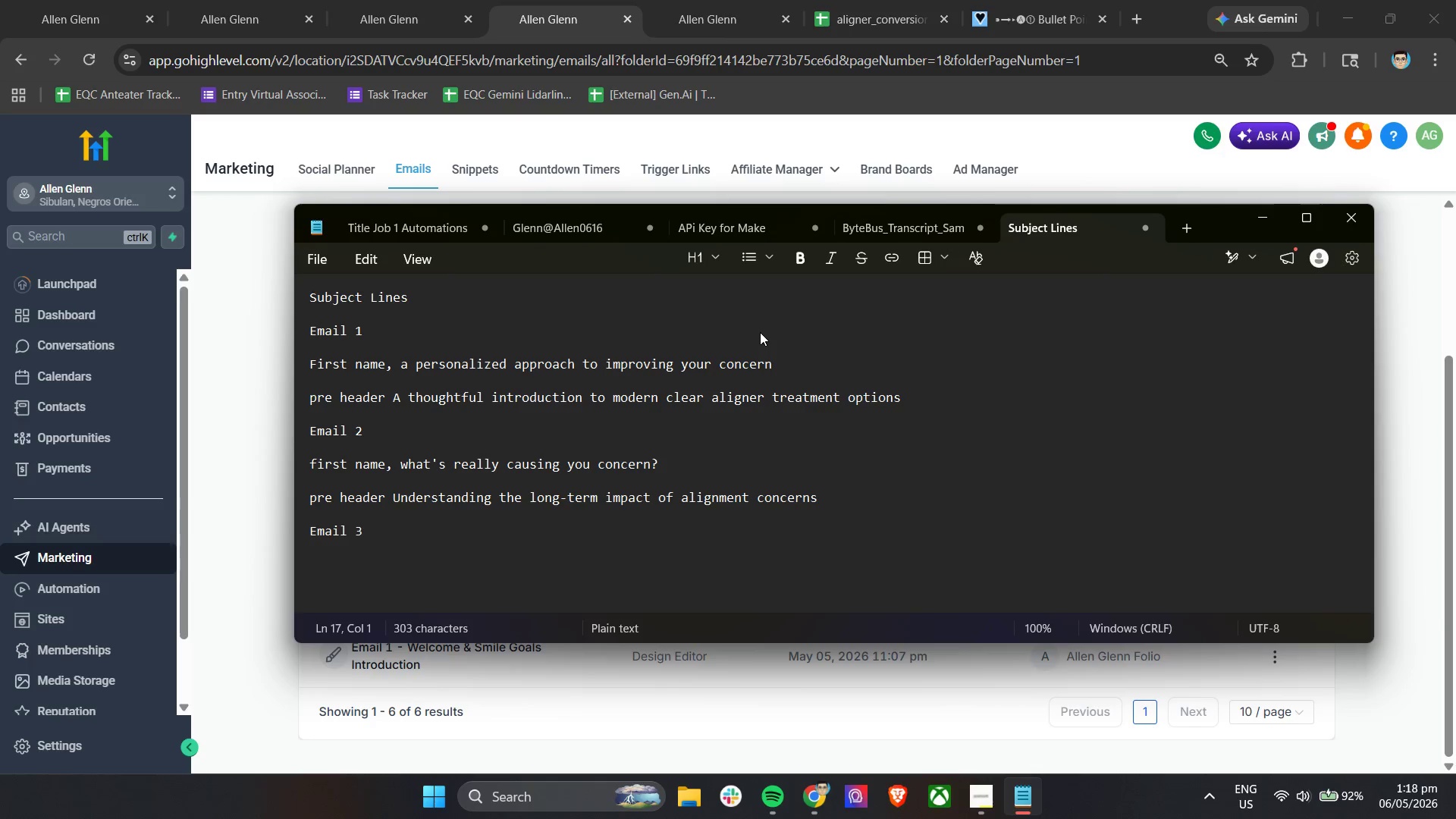 
type(What to expect from clear alug)
key(Backspace)
key(Backspace)
type(igner treatment)
 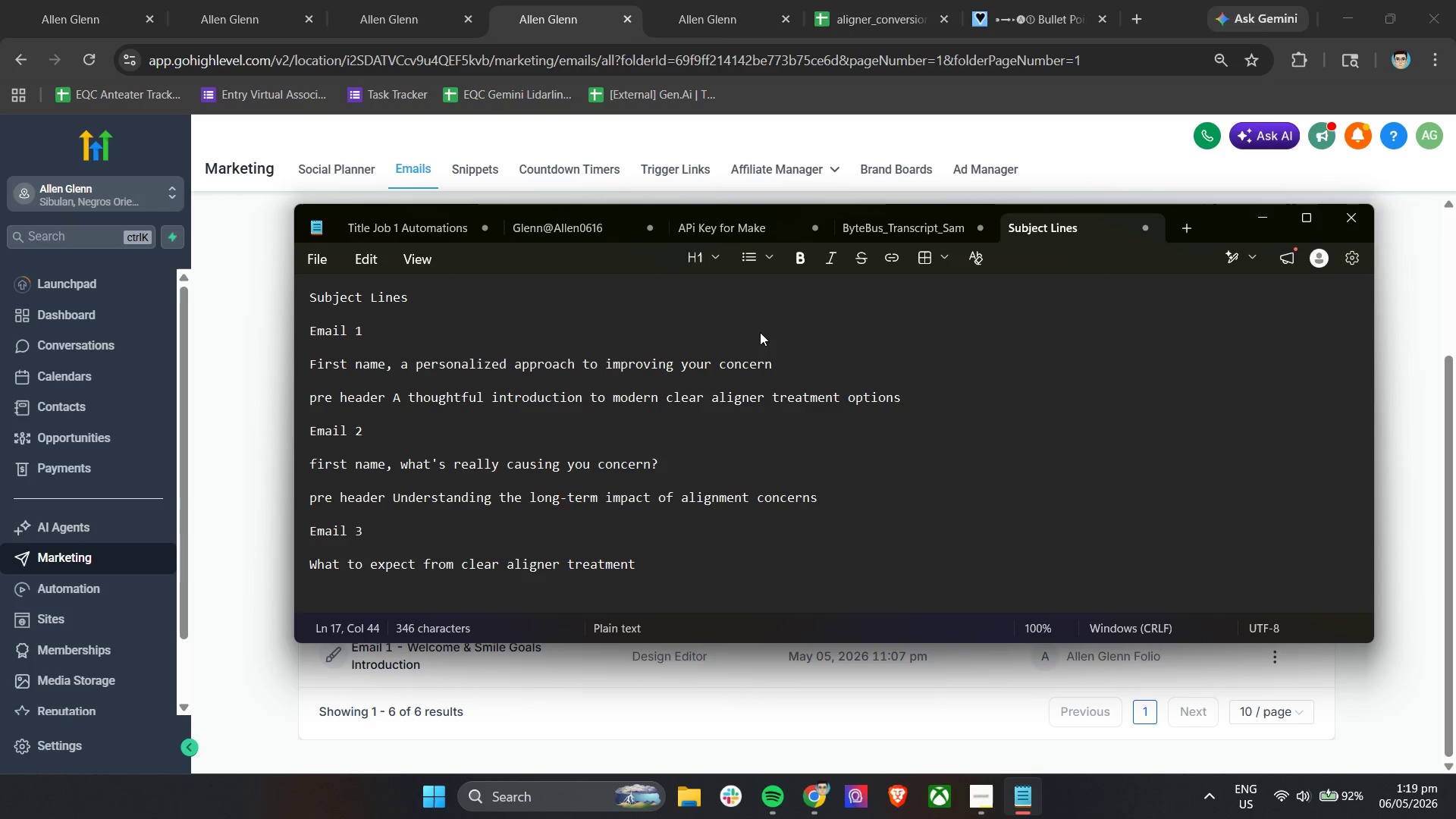 
key(Enter)
 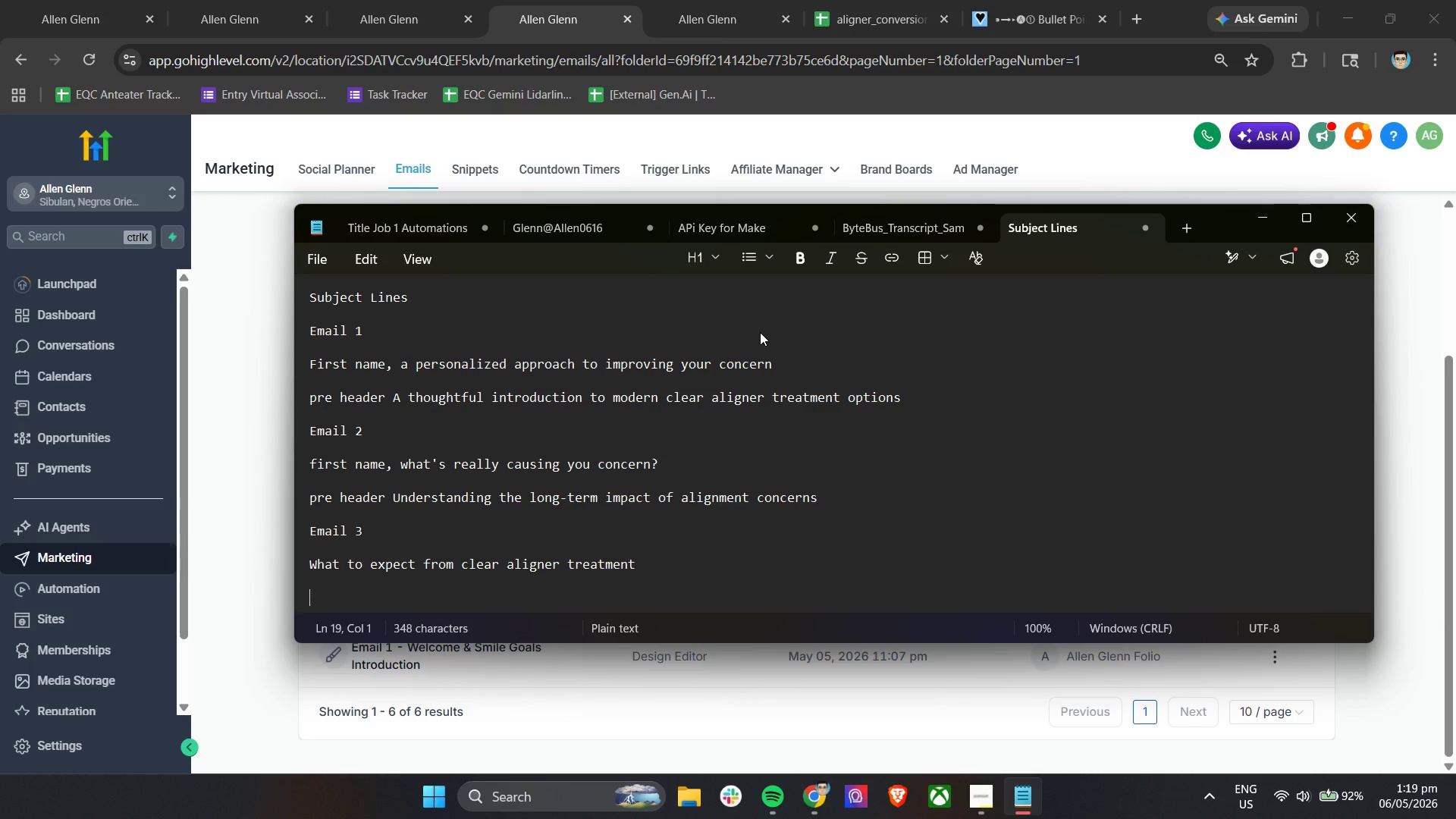 
key(Enter)
 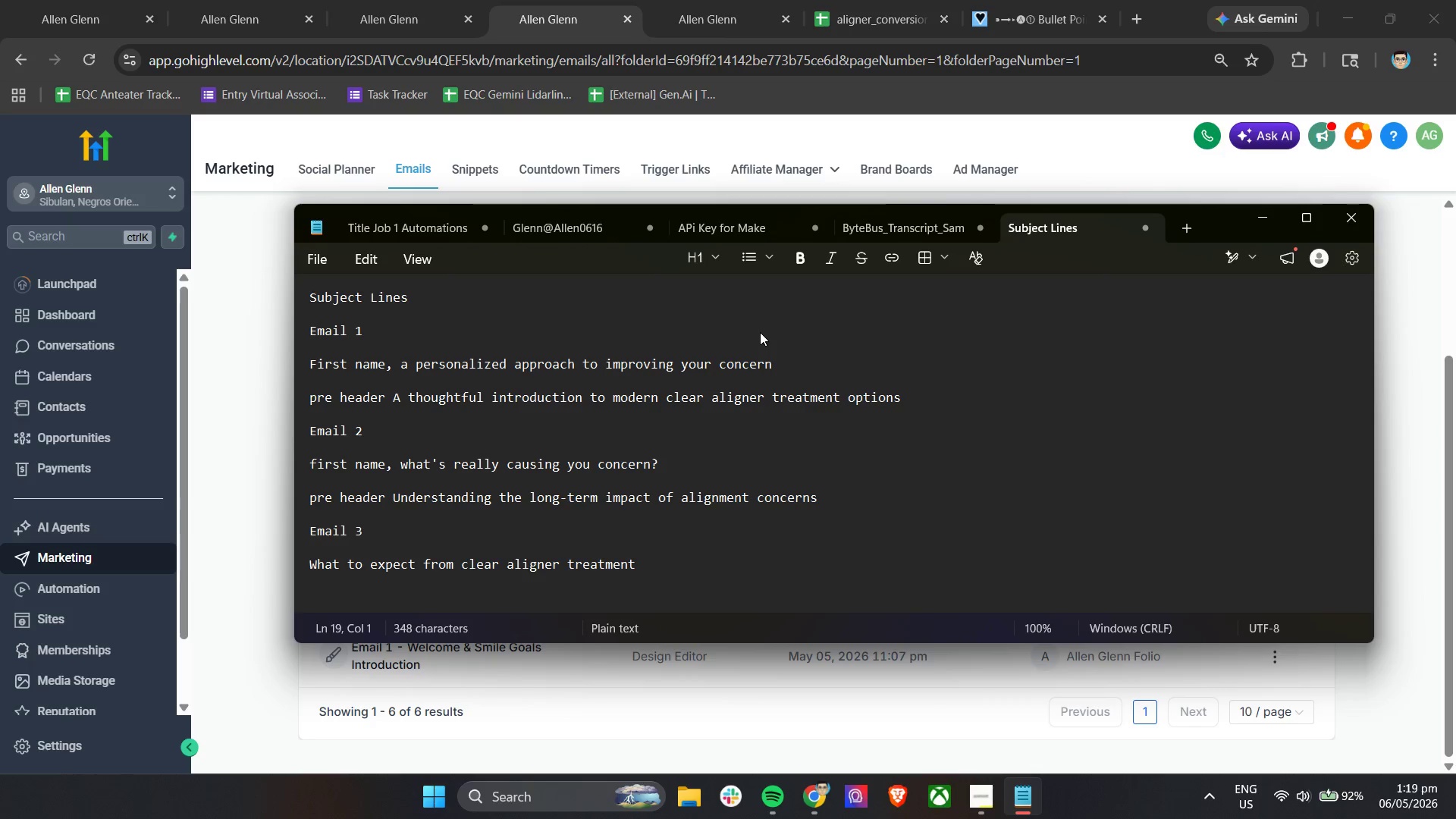 
type(pre header A simple breakdown of the tratment process from start to finish)
 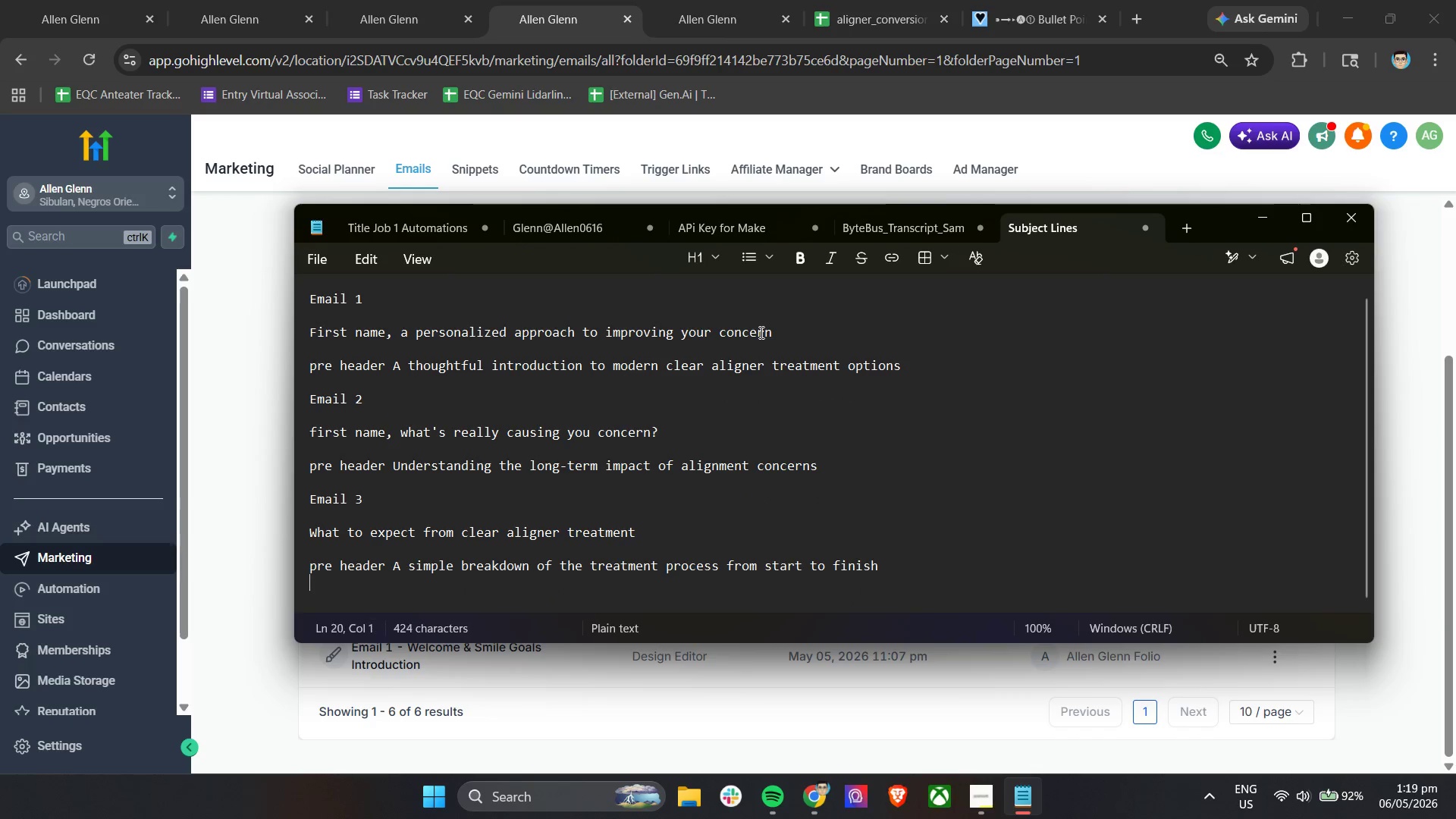 
key(Enter)
 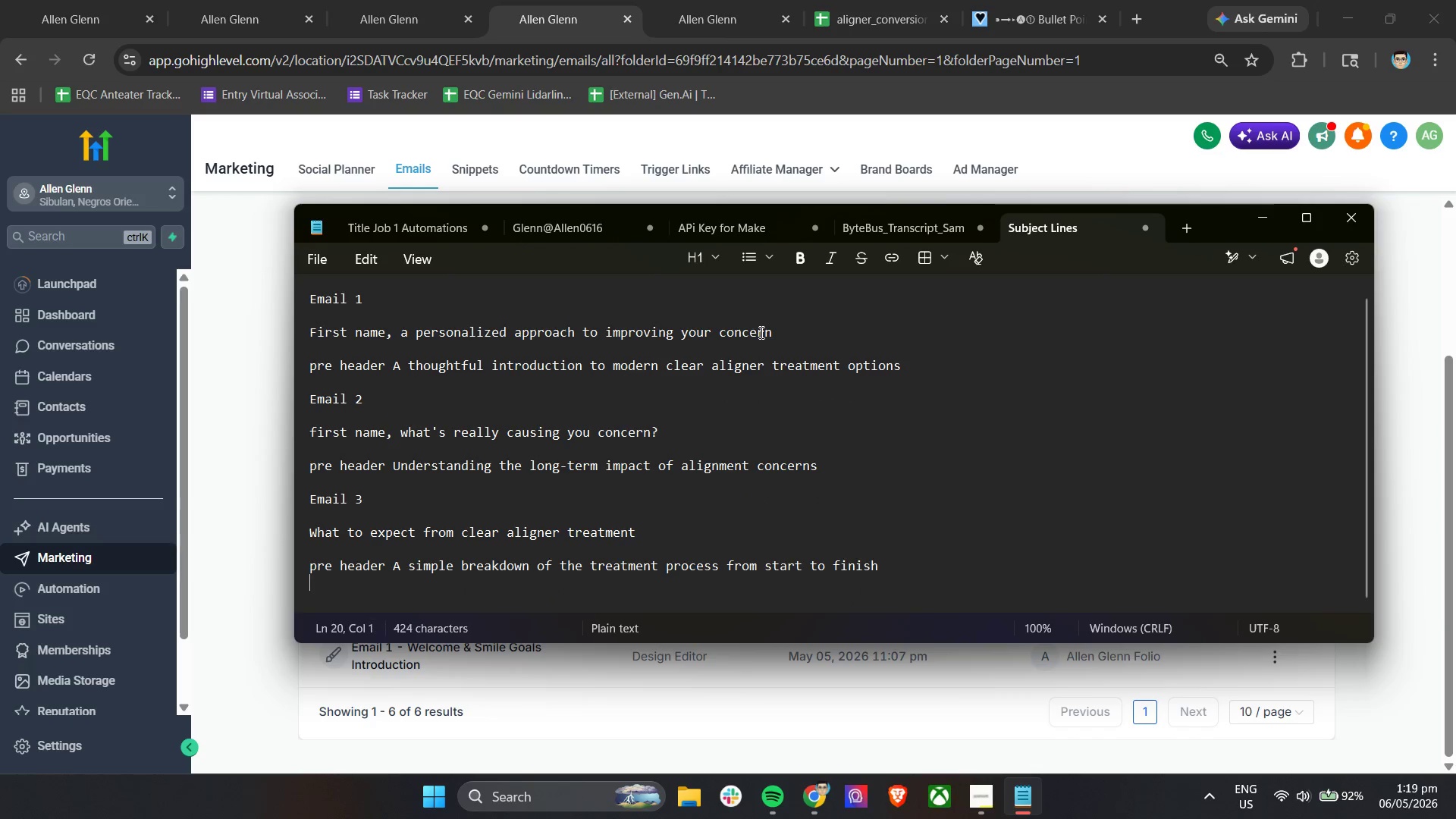 
key(Enter)
 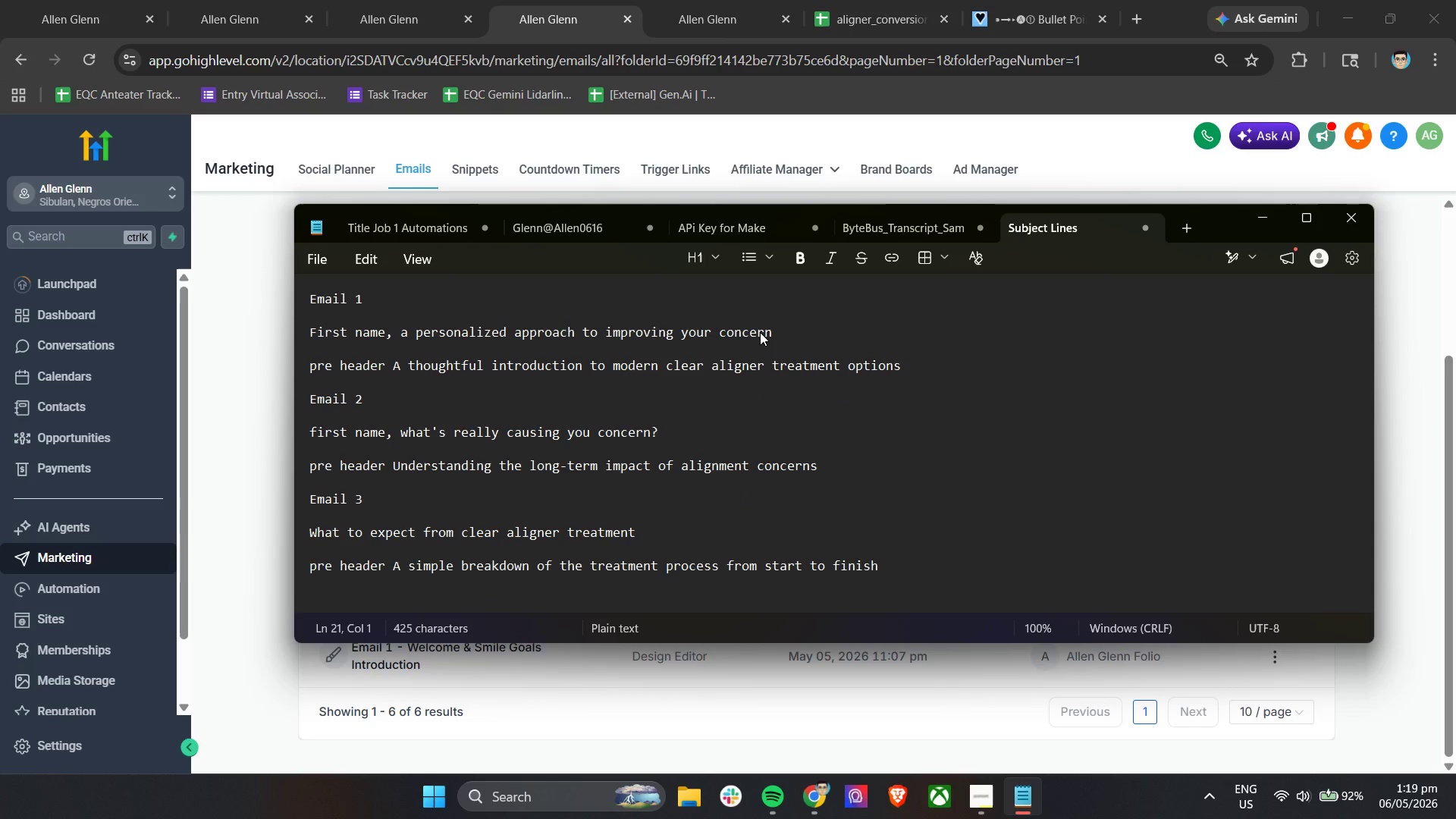 
type(Email 34)
key(Backspace)
key(Backspace)
type(4)
 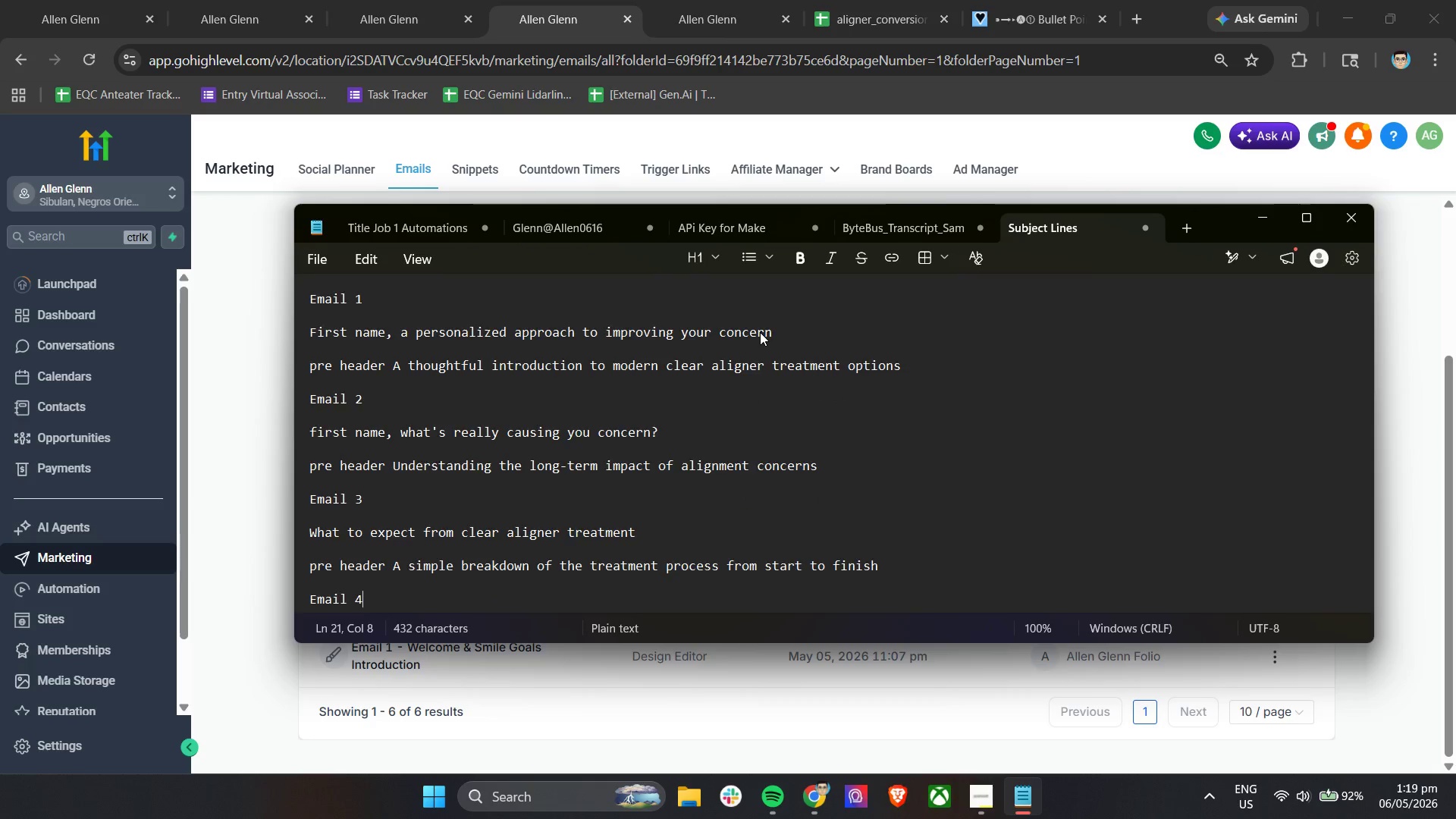 
key(Enter)
 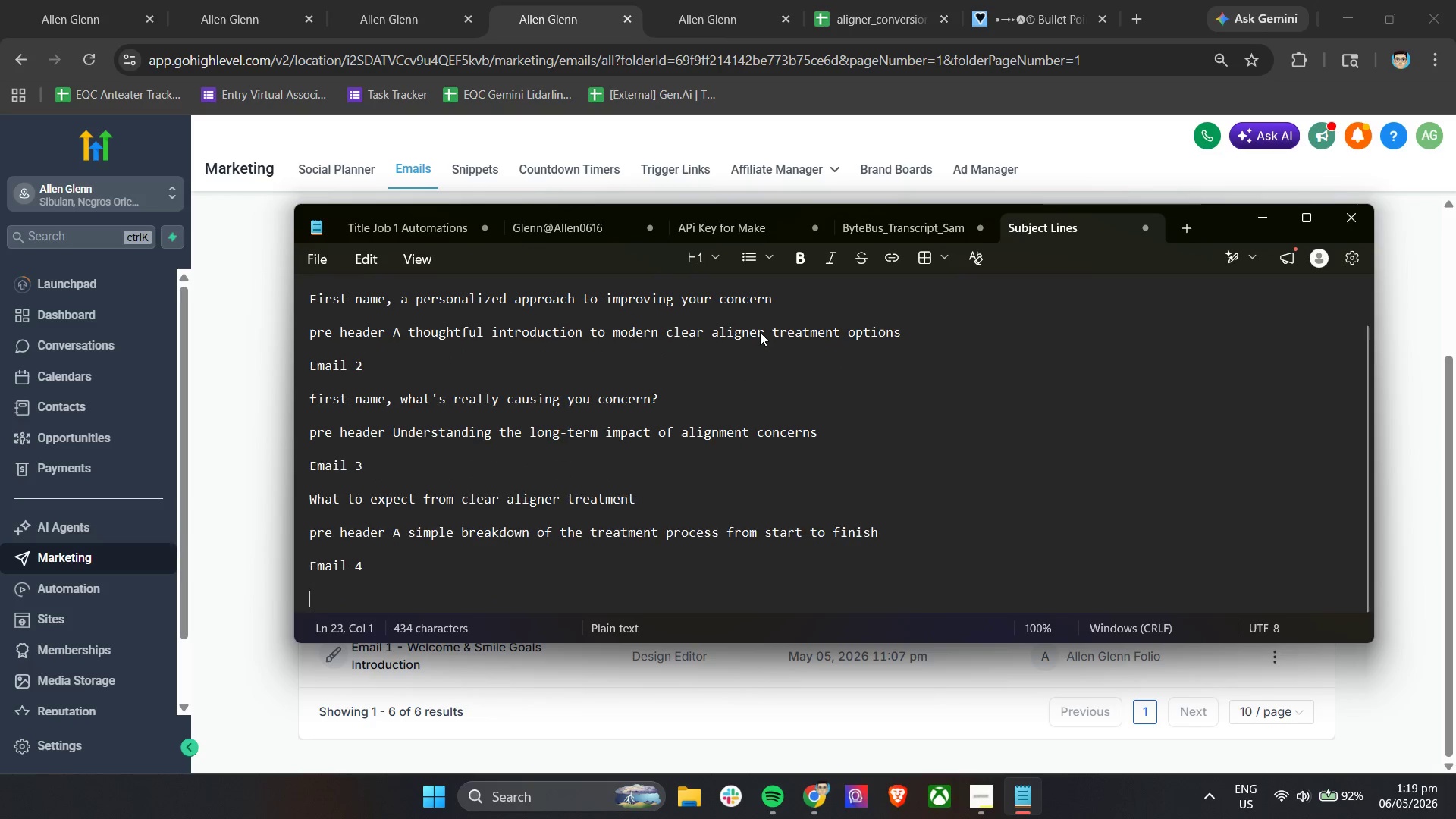 
key(Enter)
 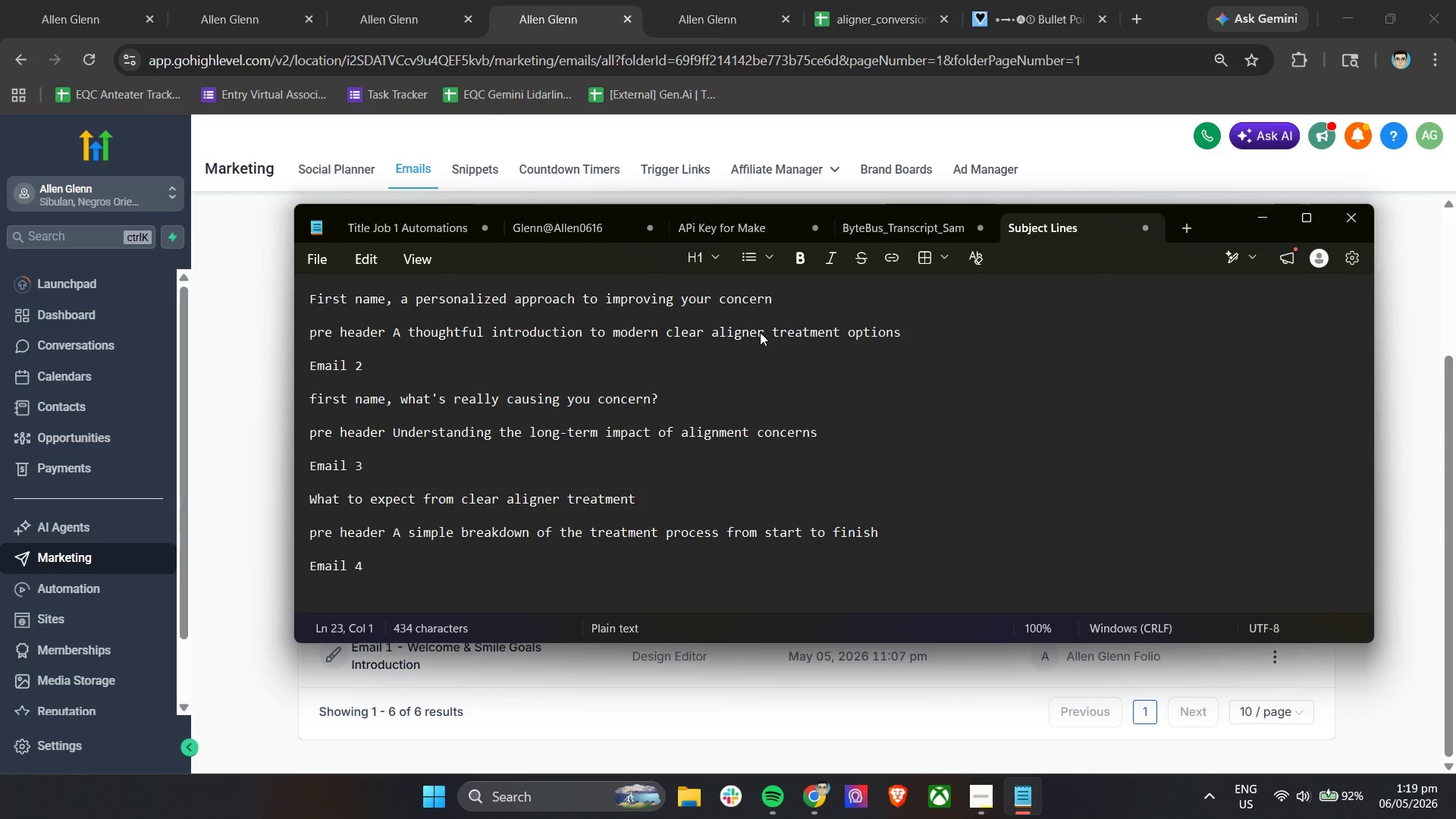 
type(Real patient experiences with ce)
key(Backspace)
type(lear aligners)
 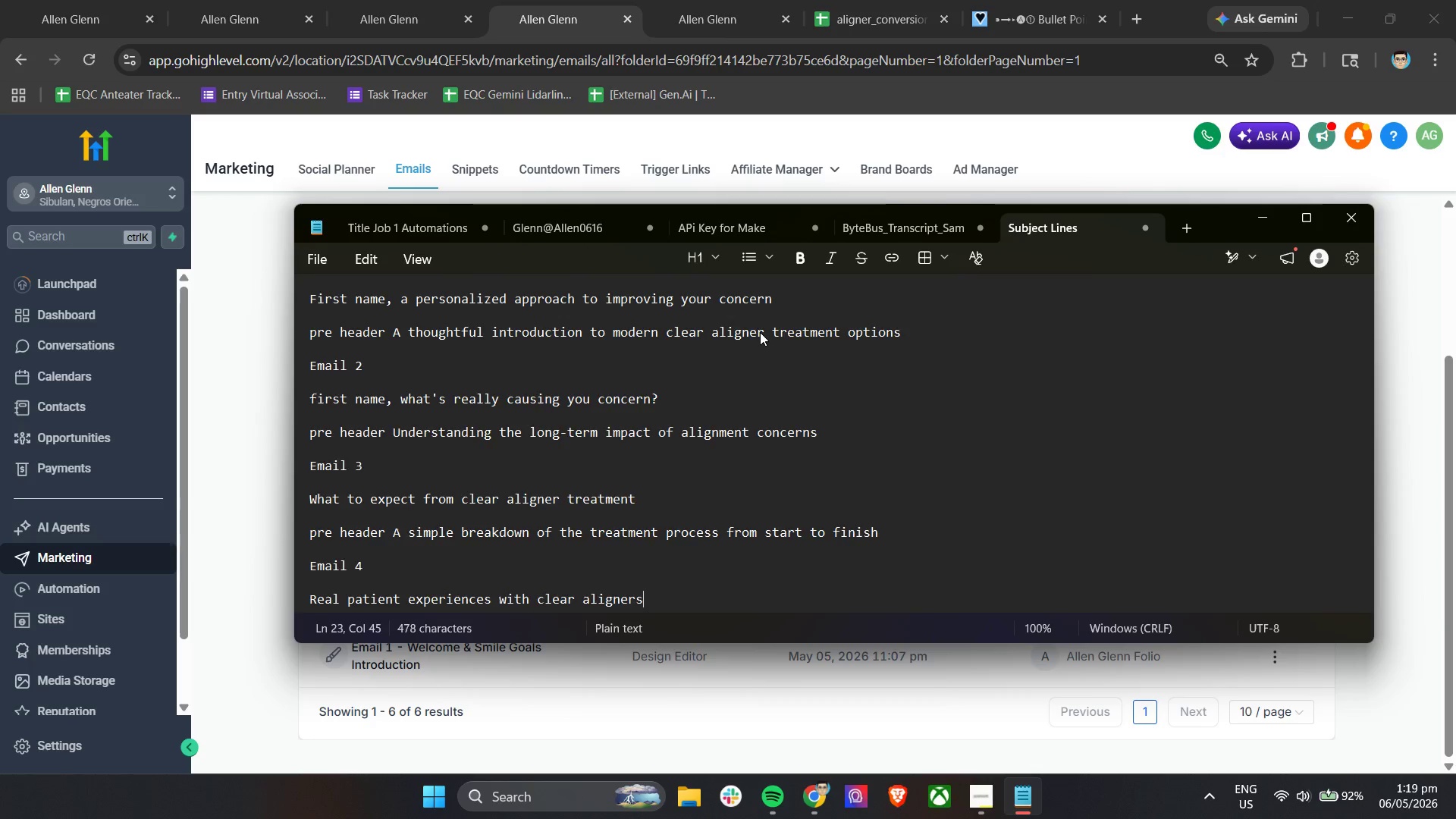 
key(Enter)
 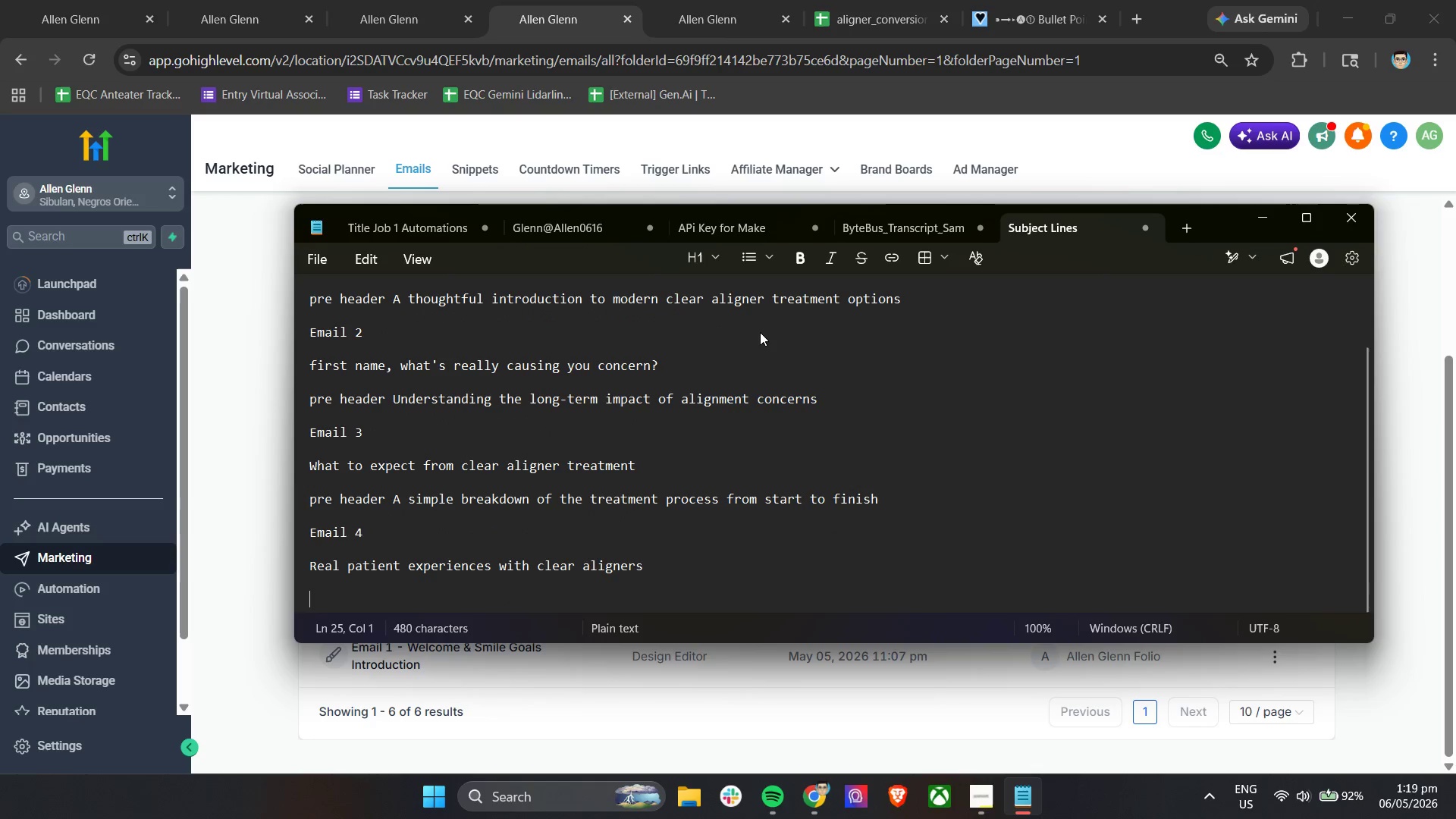 
key(Enter)
 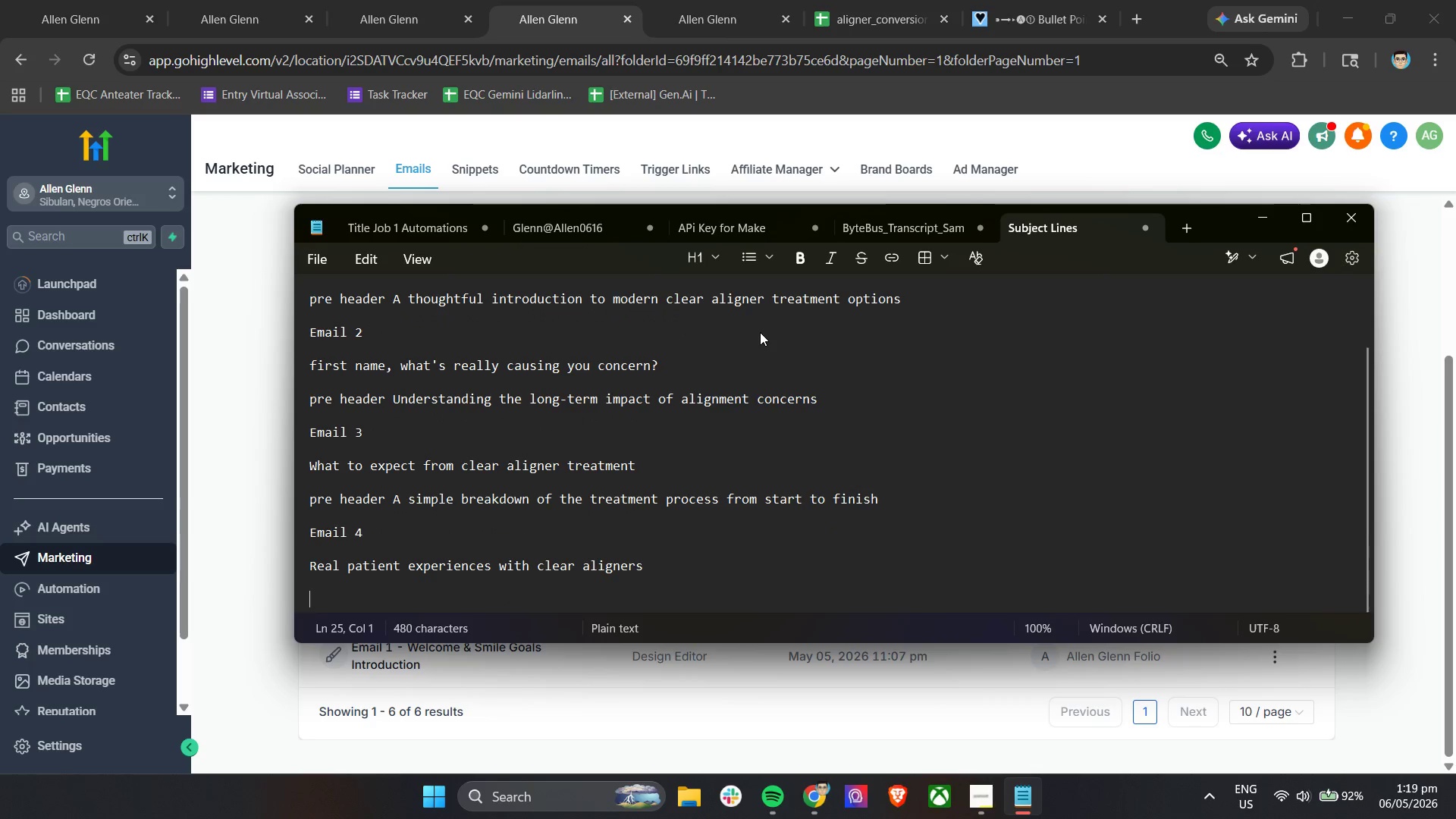 
type(pre header what many patients noticed during and after treatment)
 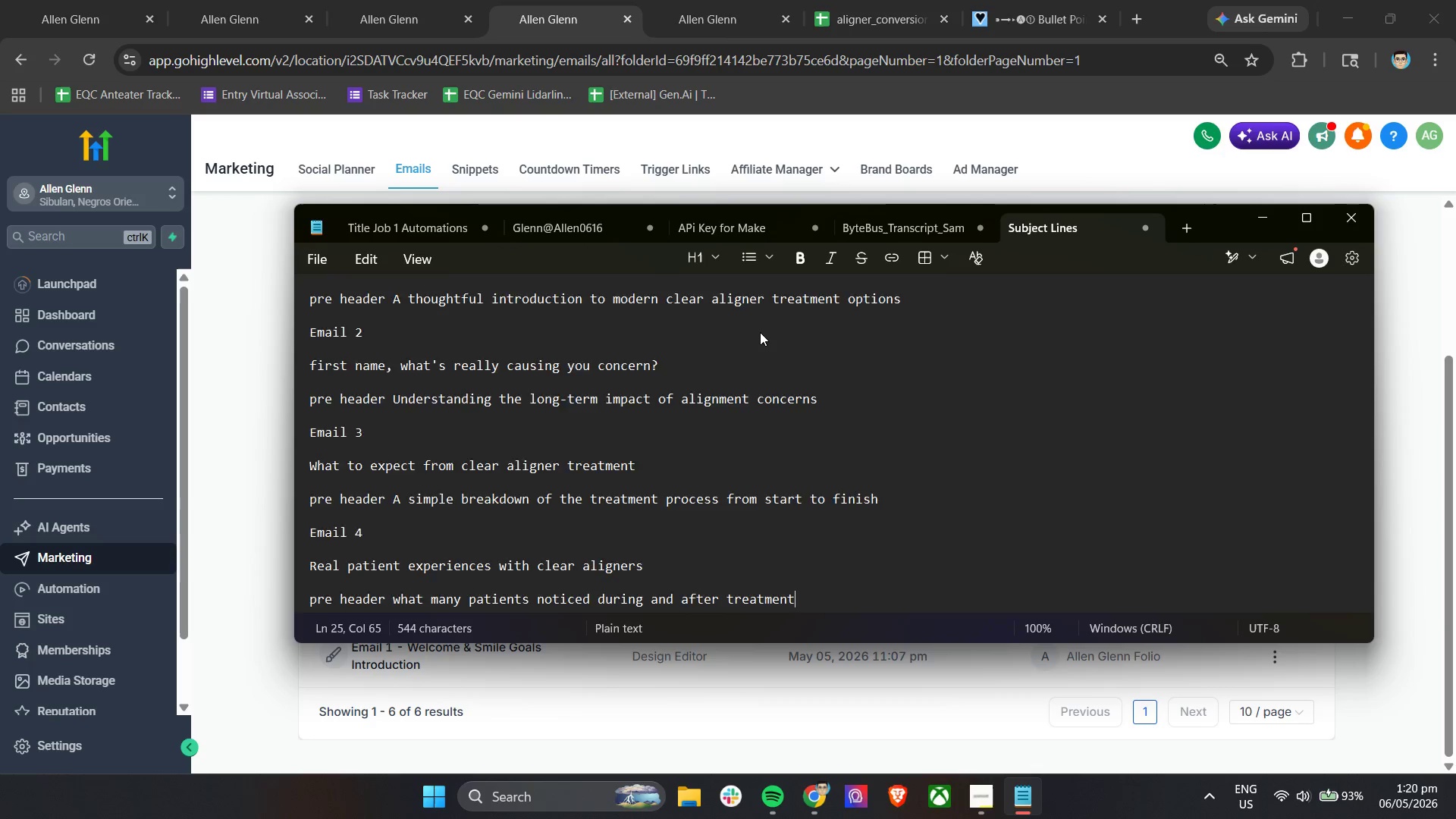 
key(Enter)
 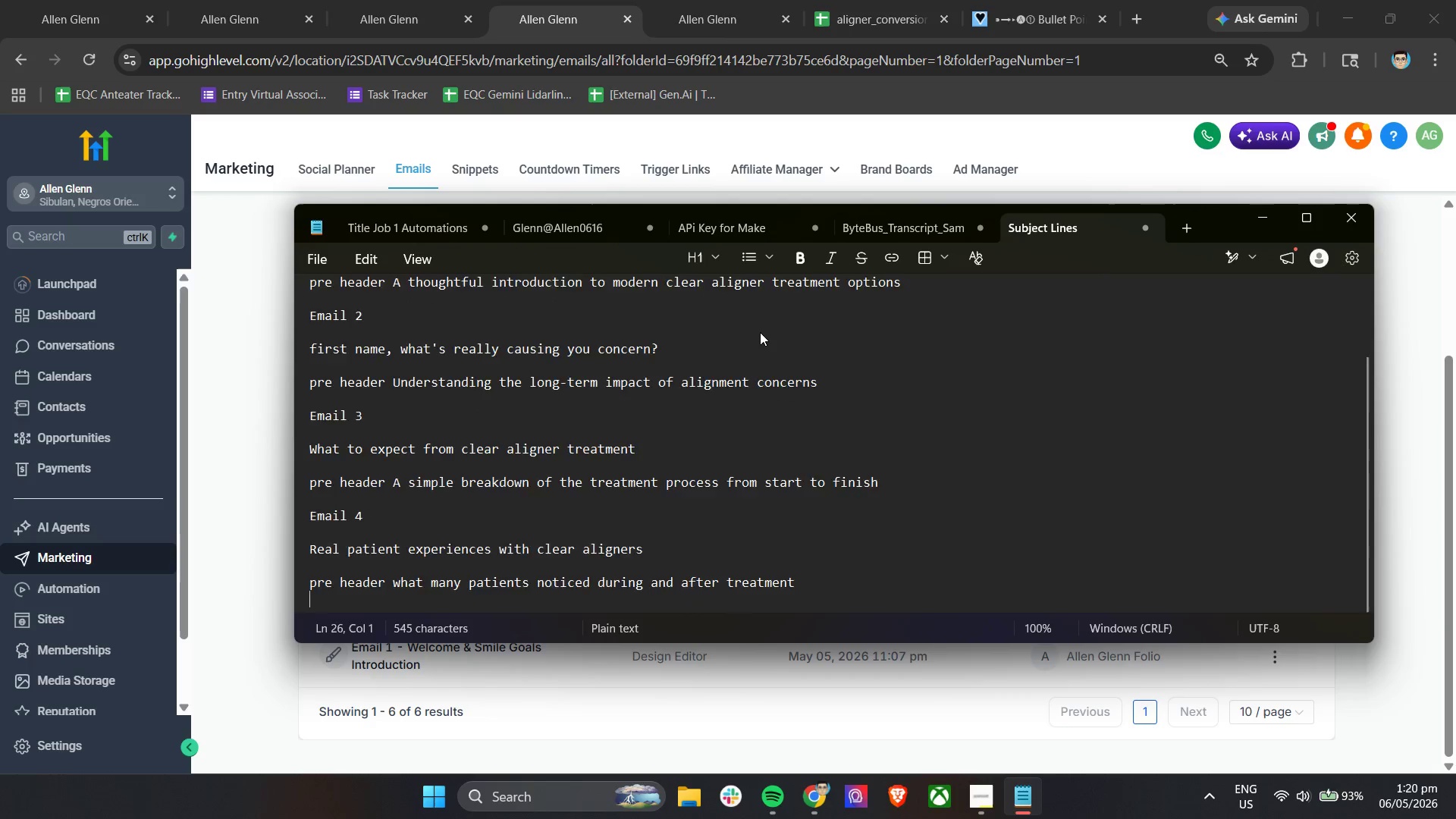 
key(Enter)
 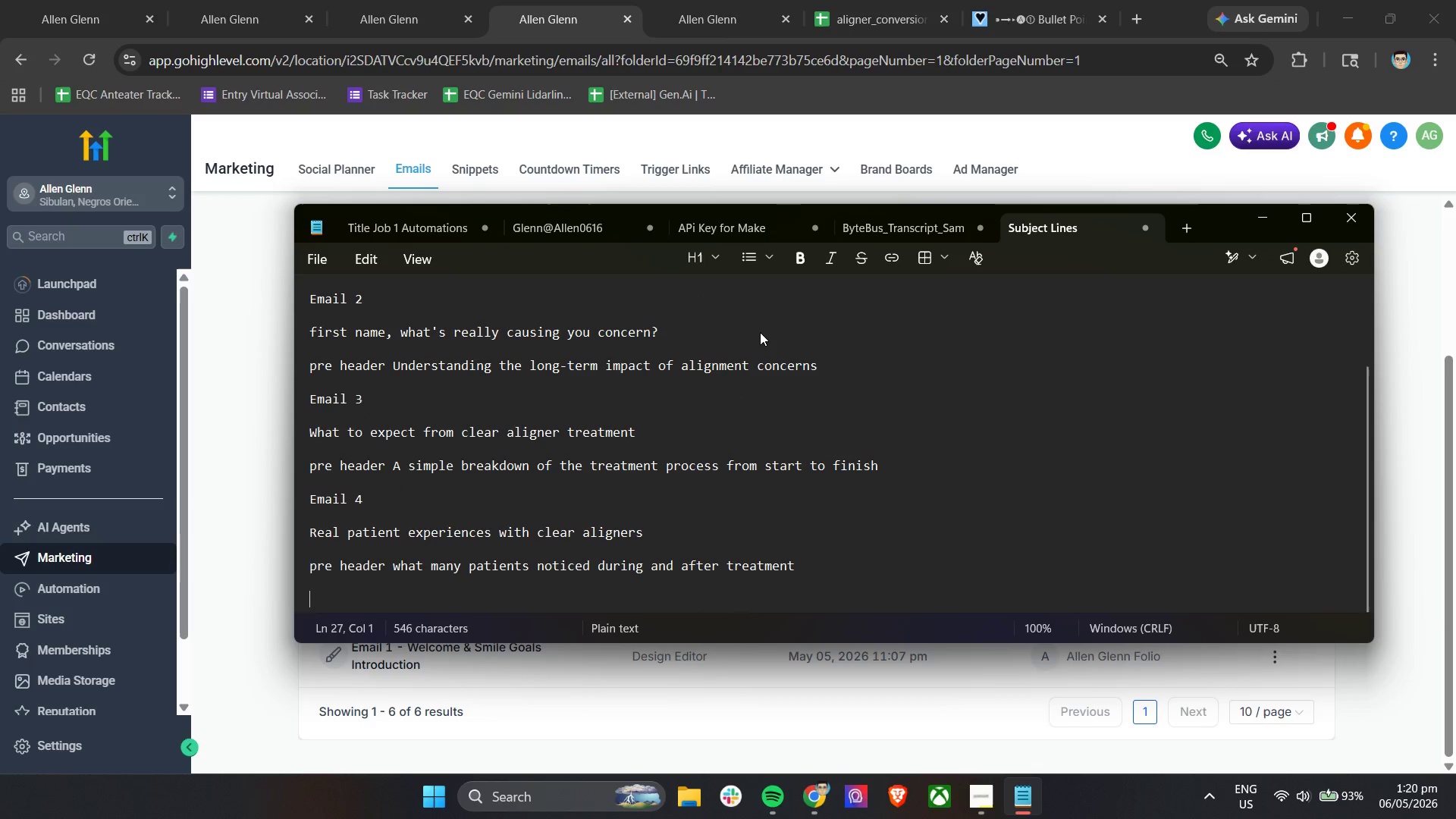 
type(Email 5)
 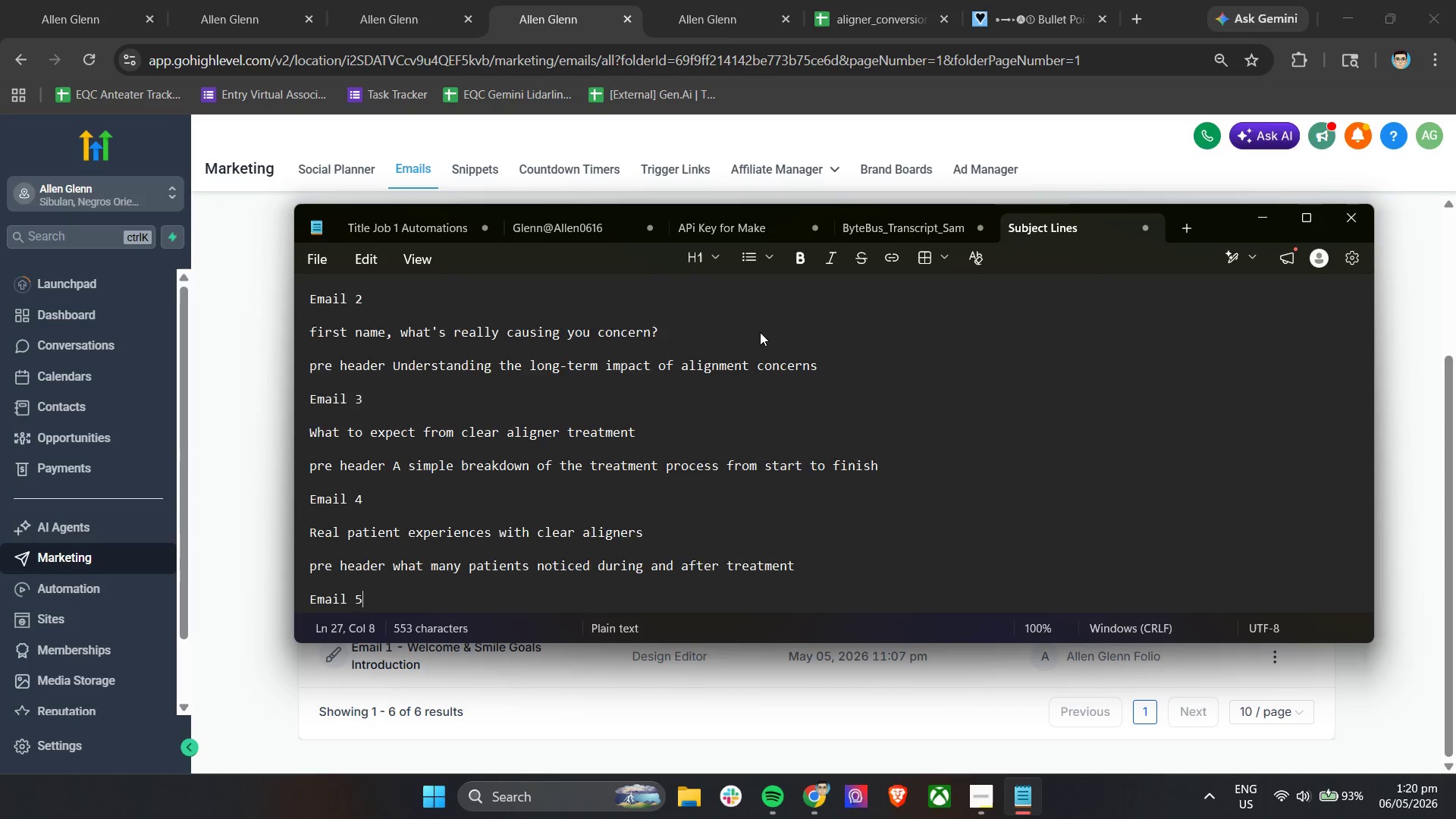 
key(Enter)
 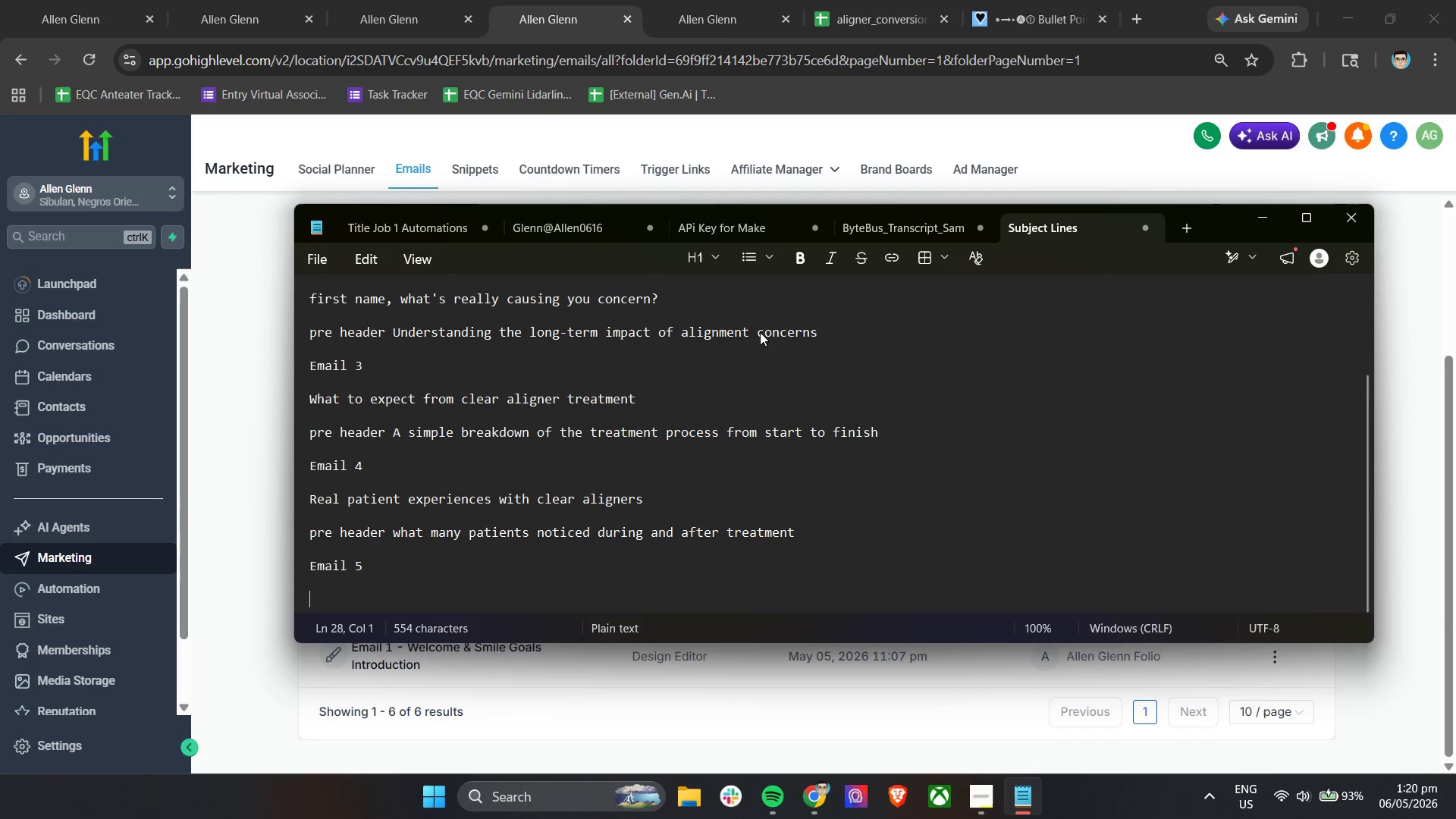 
key(Enter)
 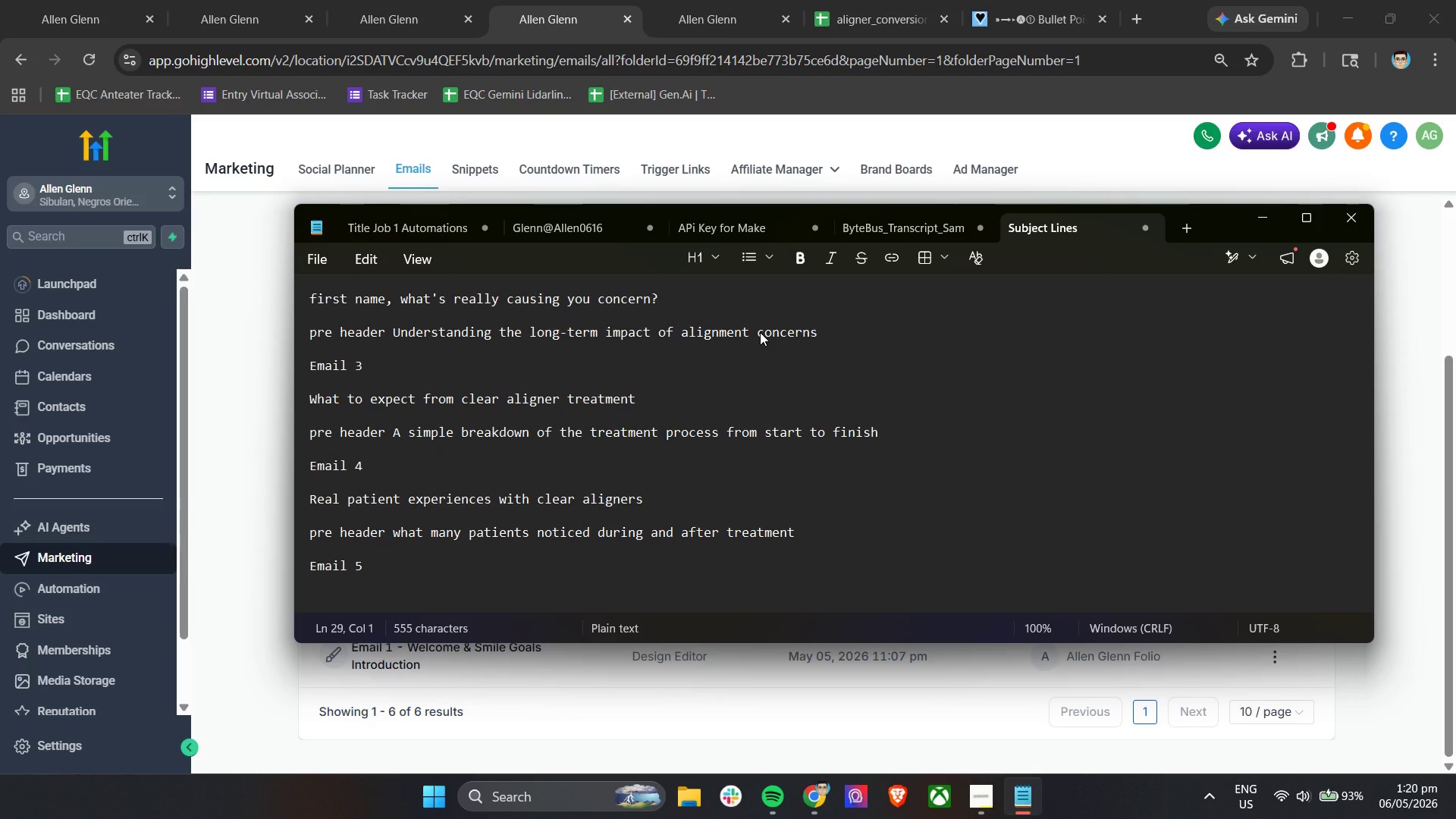 
type(Ans)
 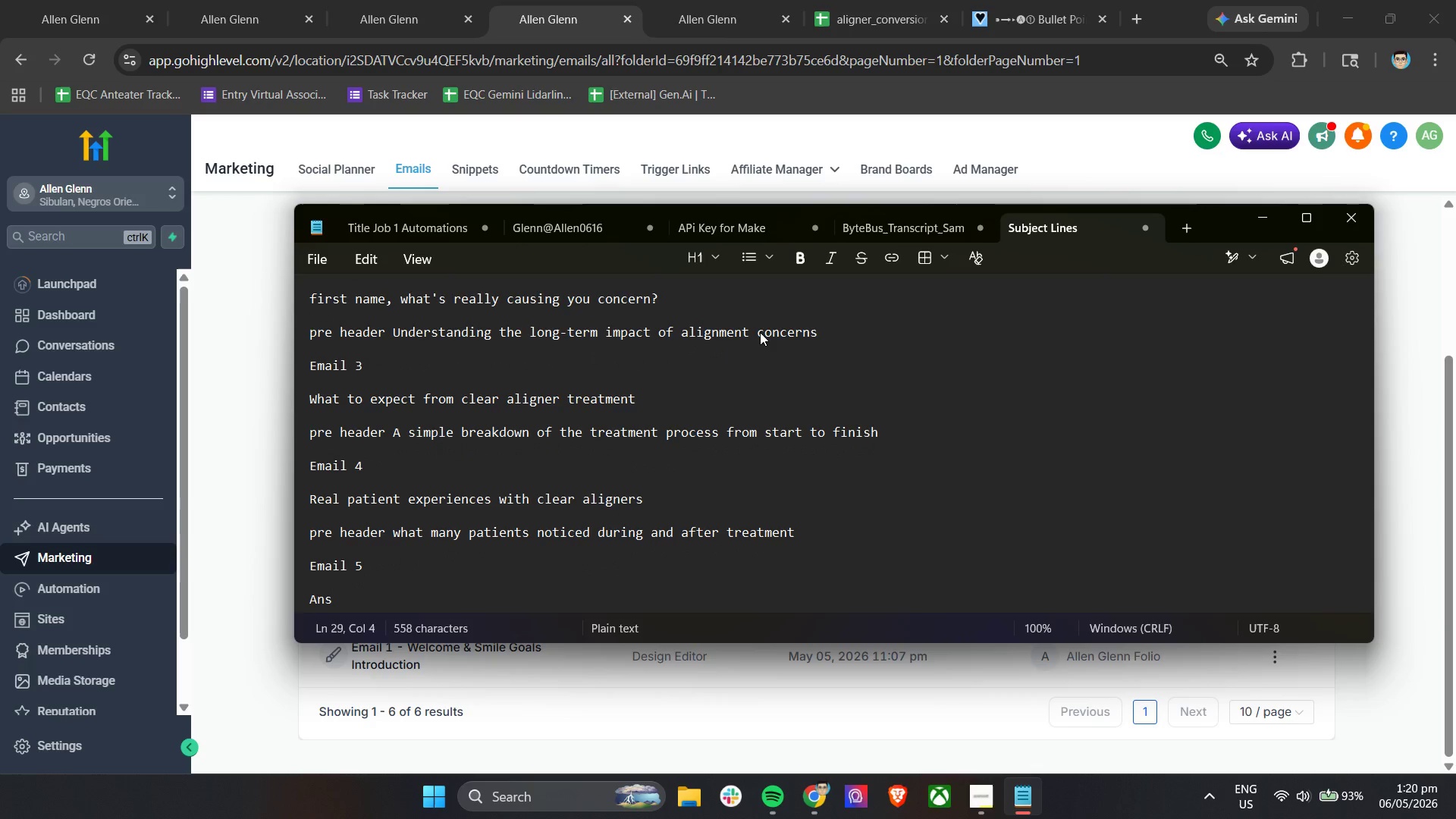 
type(wers)
 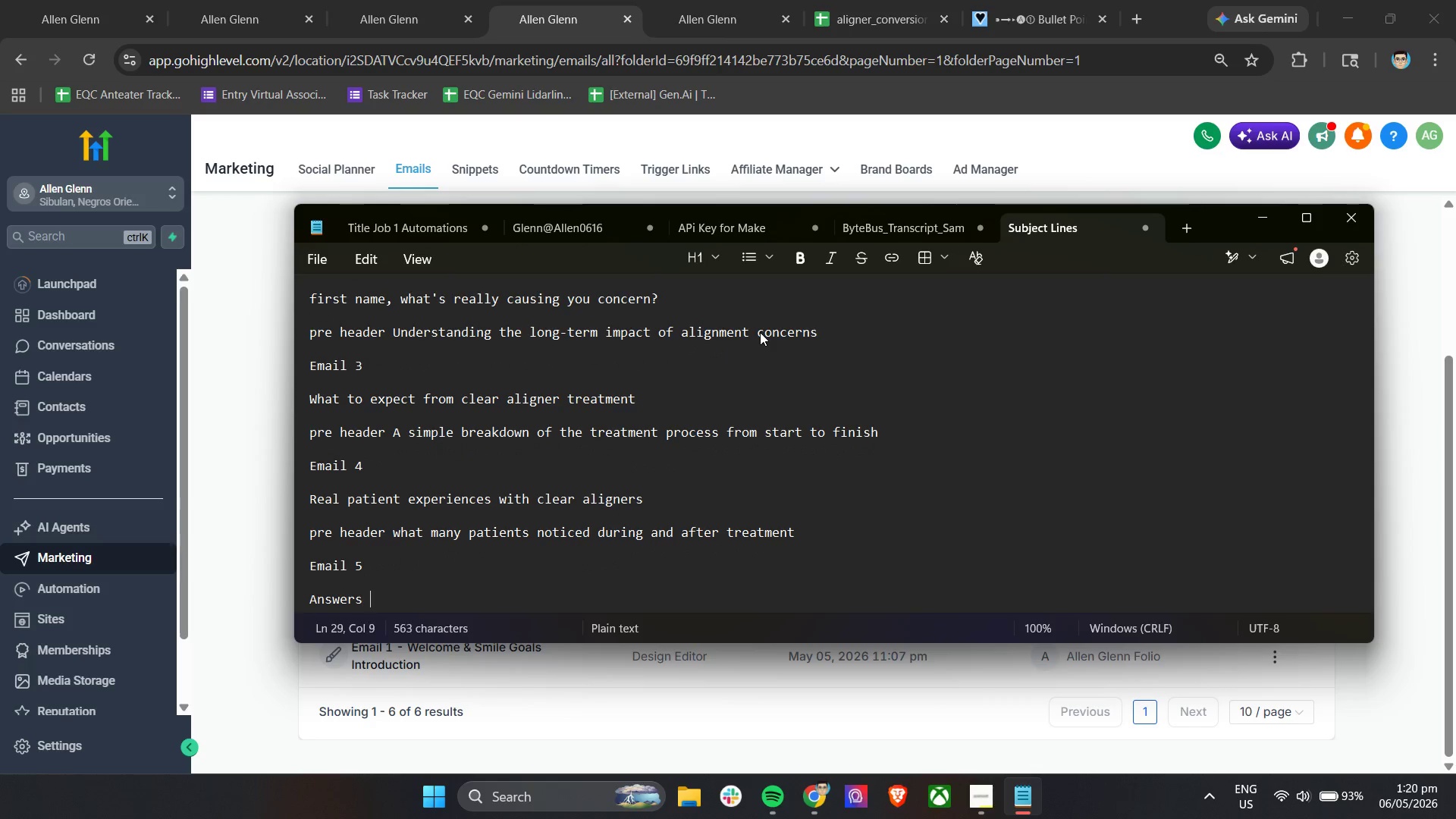 
hold_key(key=Space, duration=1.27)
 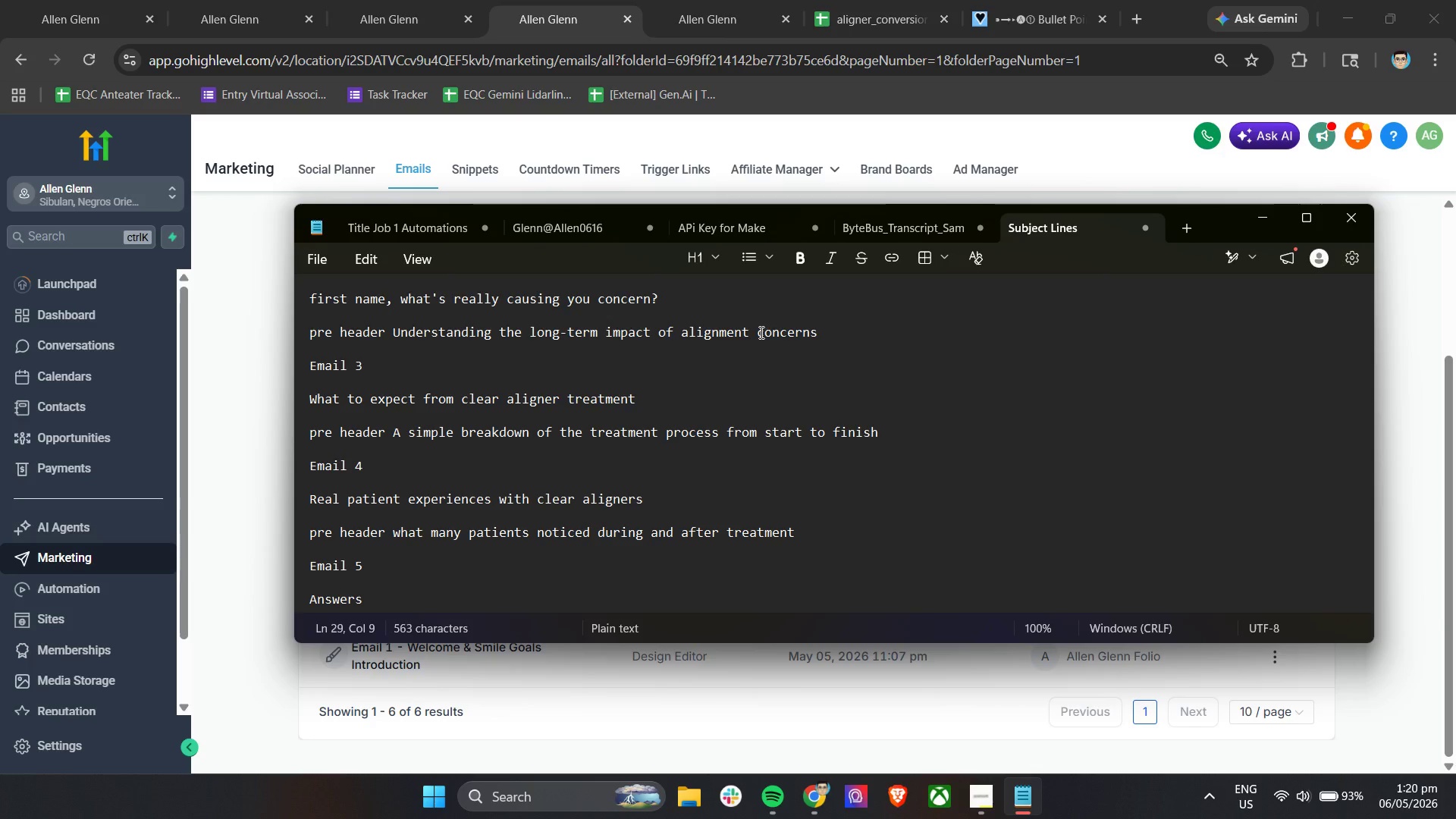 
wait(21.48)
 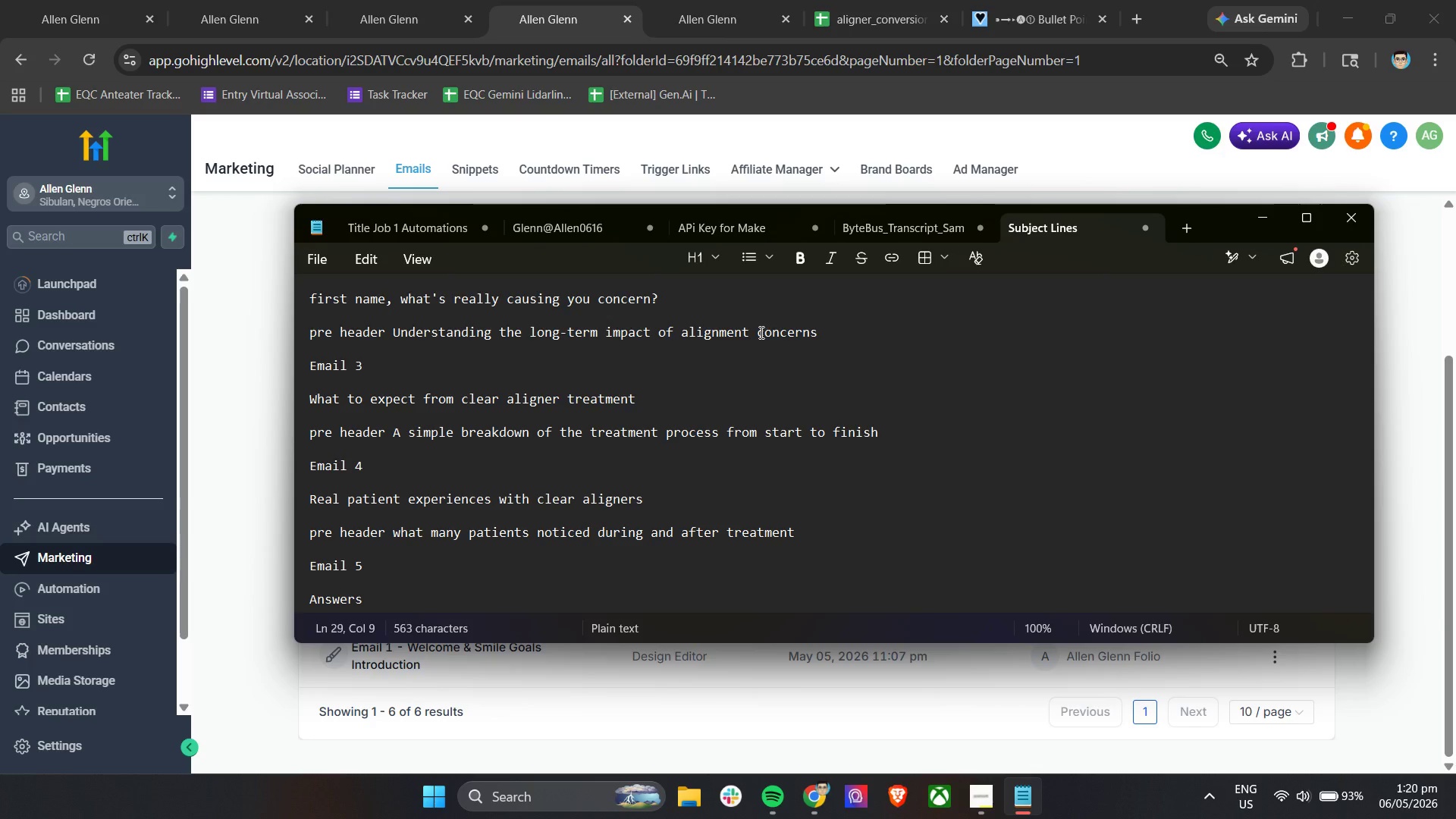 
left_click([416, 596])
 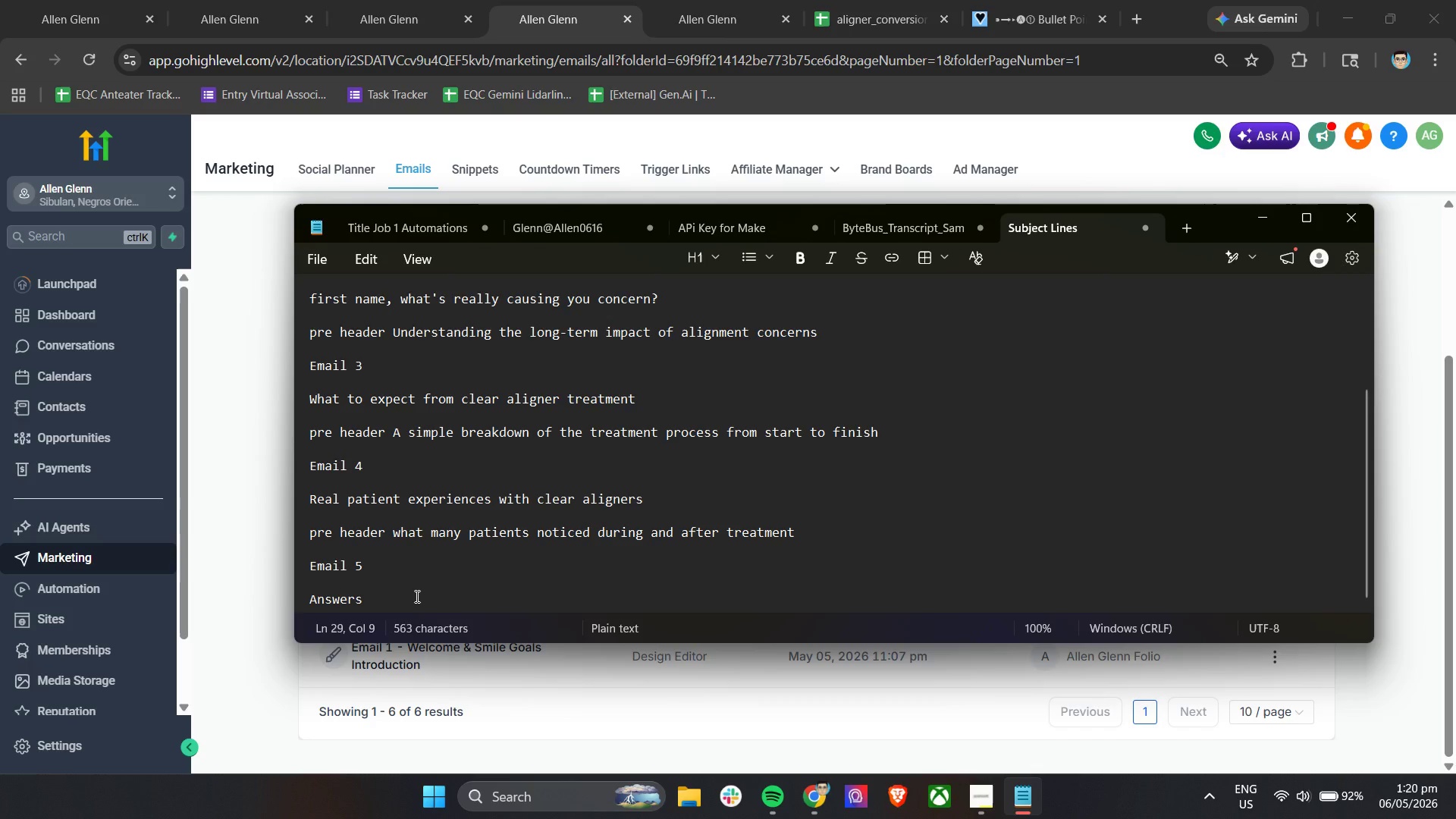 
type(to common qi)
key(Backspace)
type(uestions about clear aligners)
 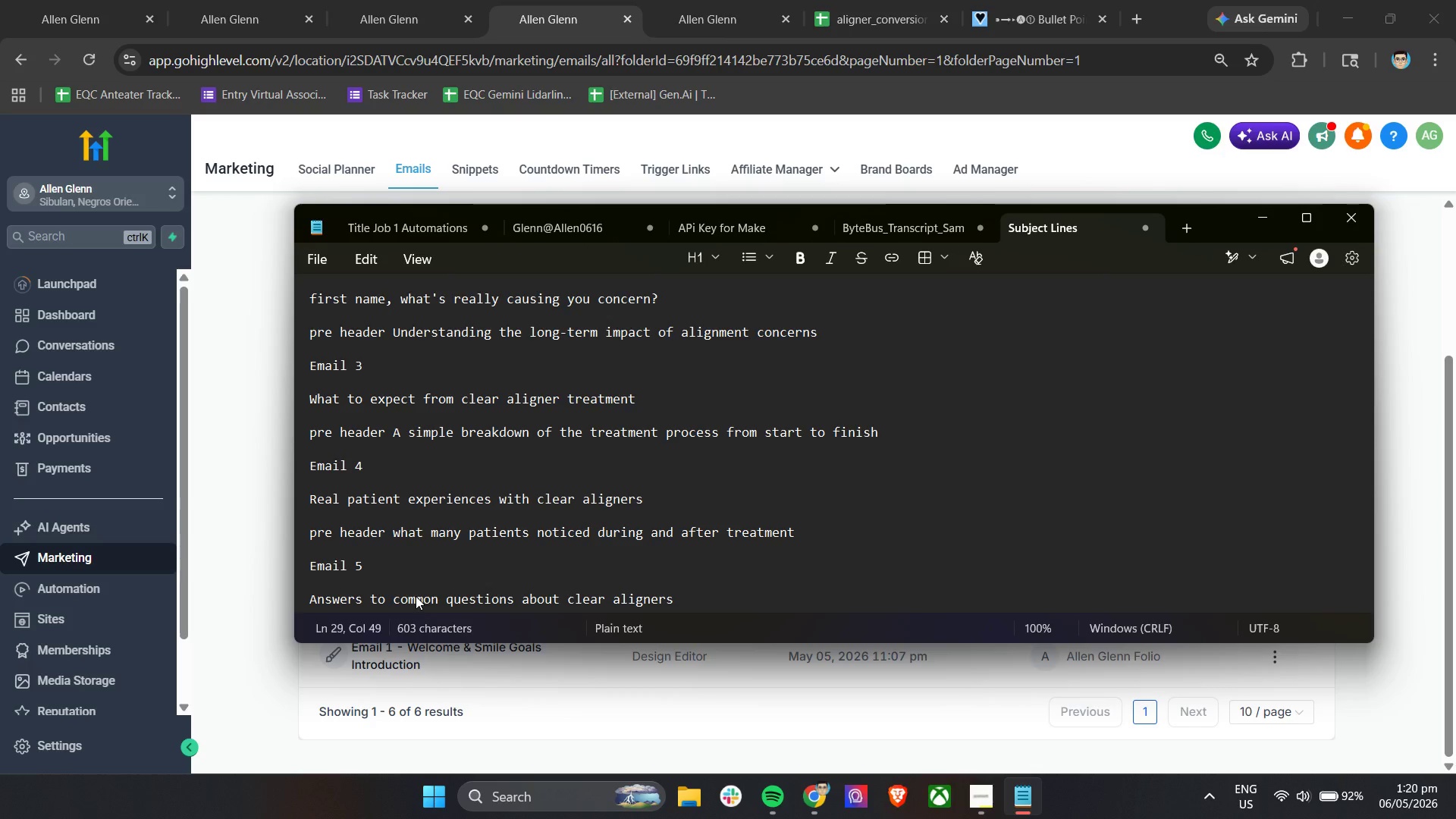 
key(Enter)
 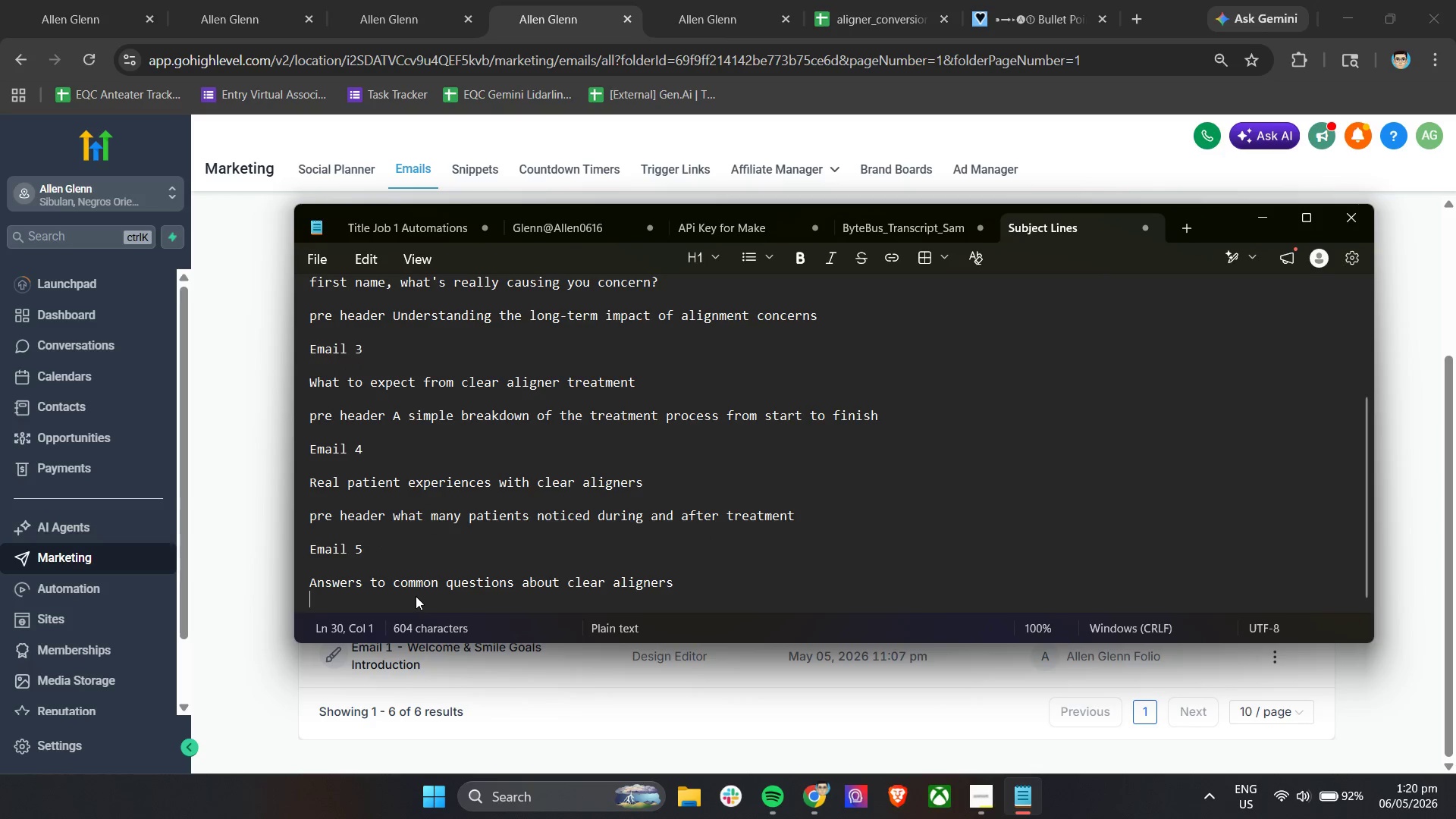 
key(Enter)
 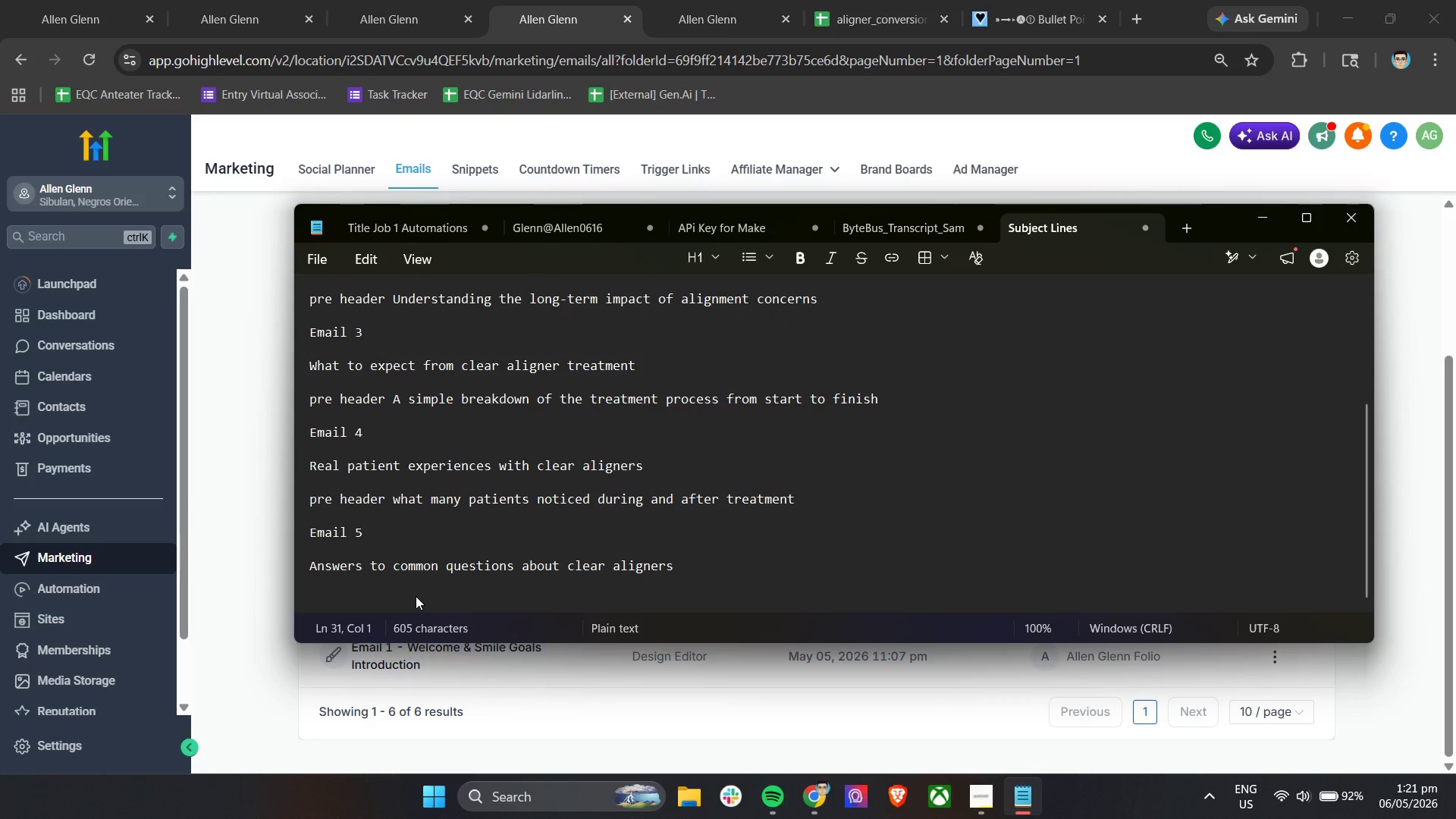 
type(pre header  closer loo )
key(Backspace)
type(j )
key(Backspace)
key(Backspace)
type(k at what to expect before getting started.)
 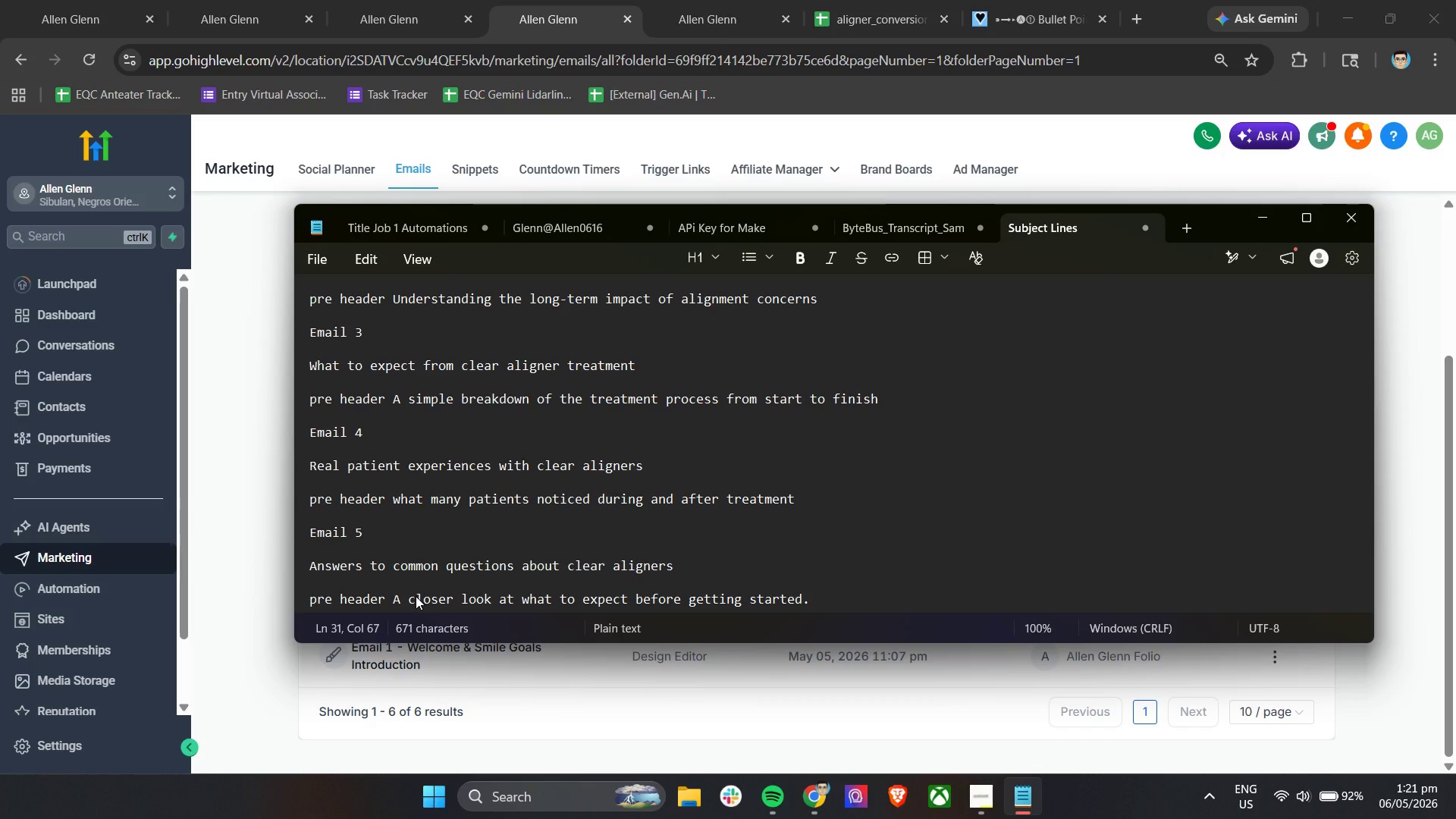 
scroll: coordinate [809, 500], scroll_direction: down, amount: 7.0
 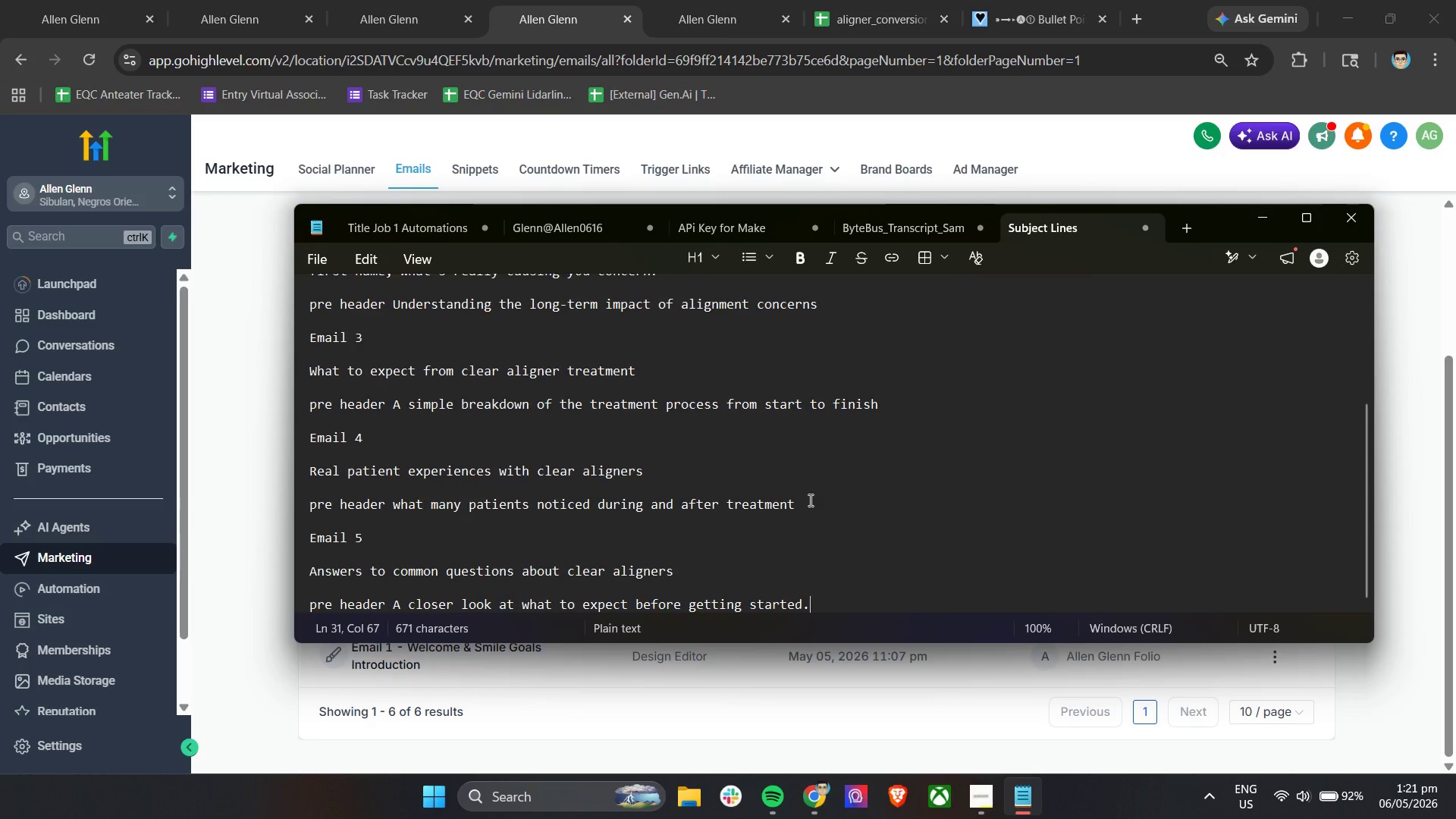 
key(Enter)
 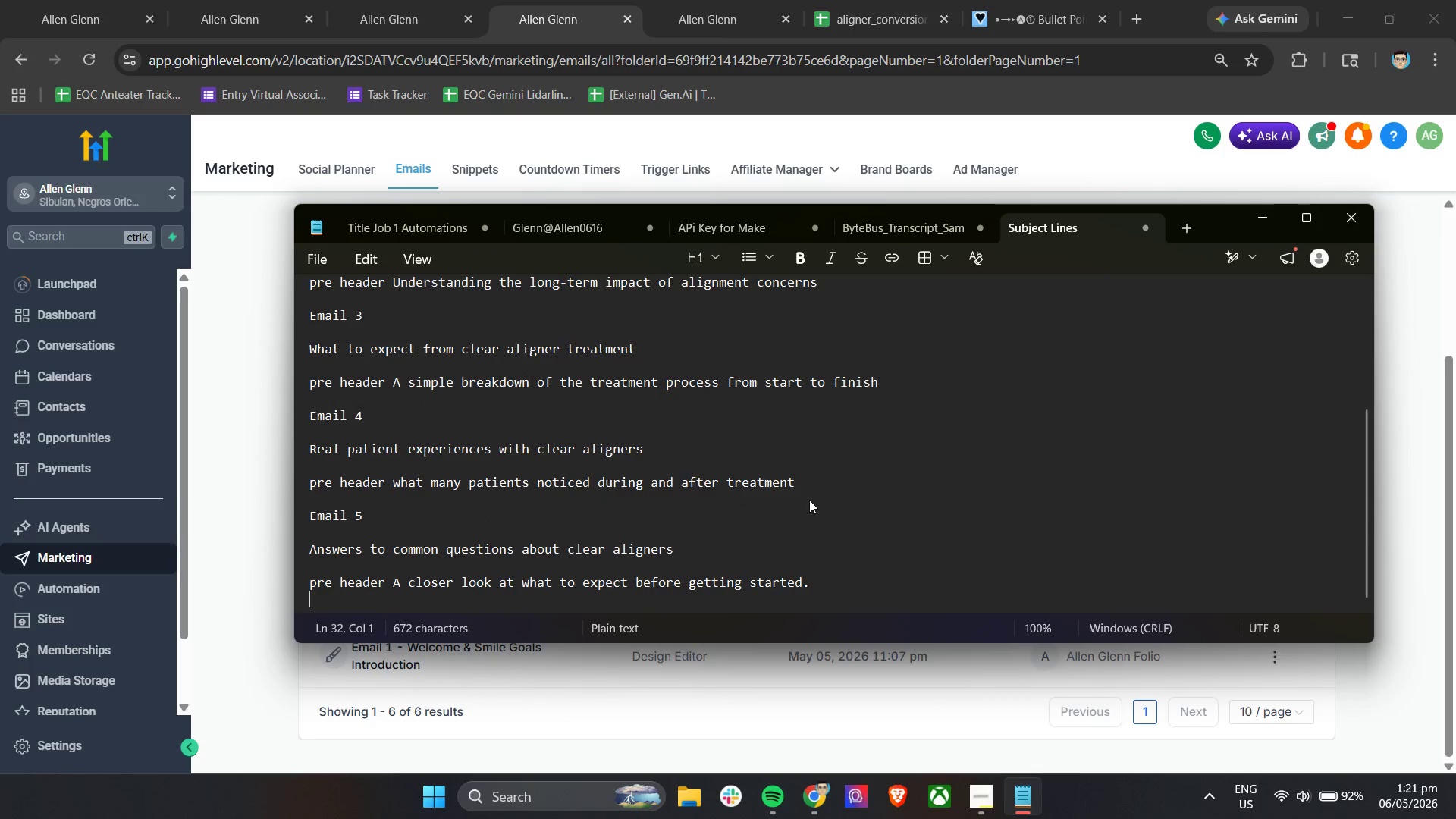 
key(Enter)
 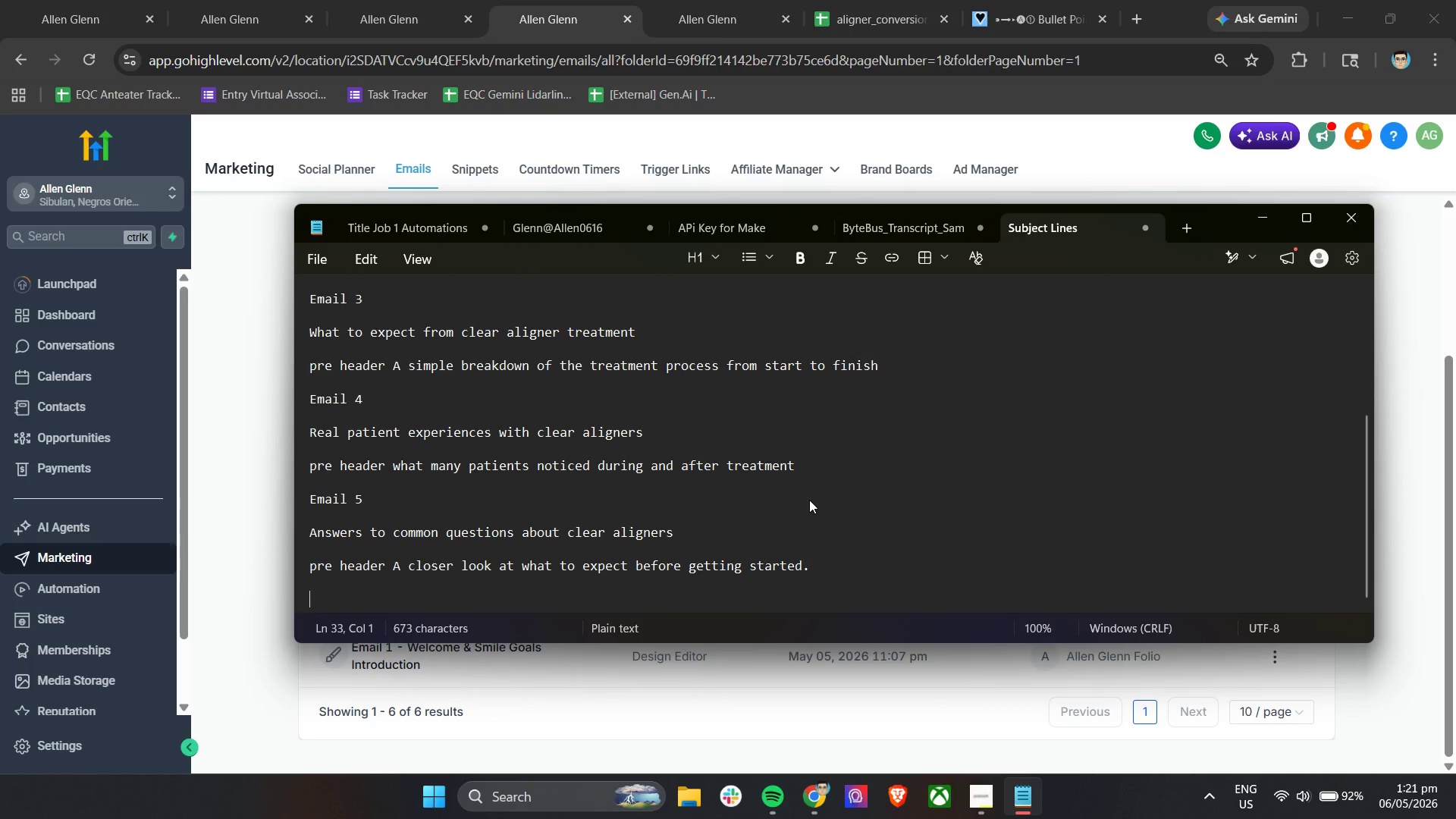 
type(Email 6)
 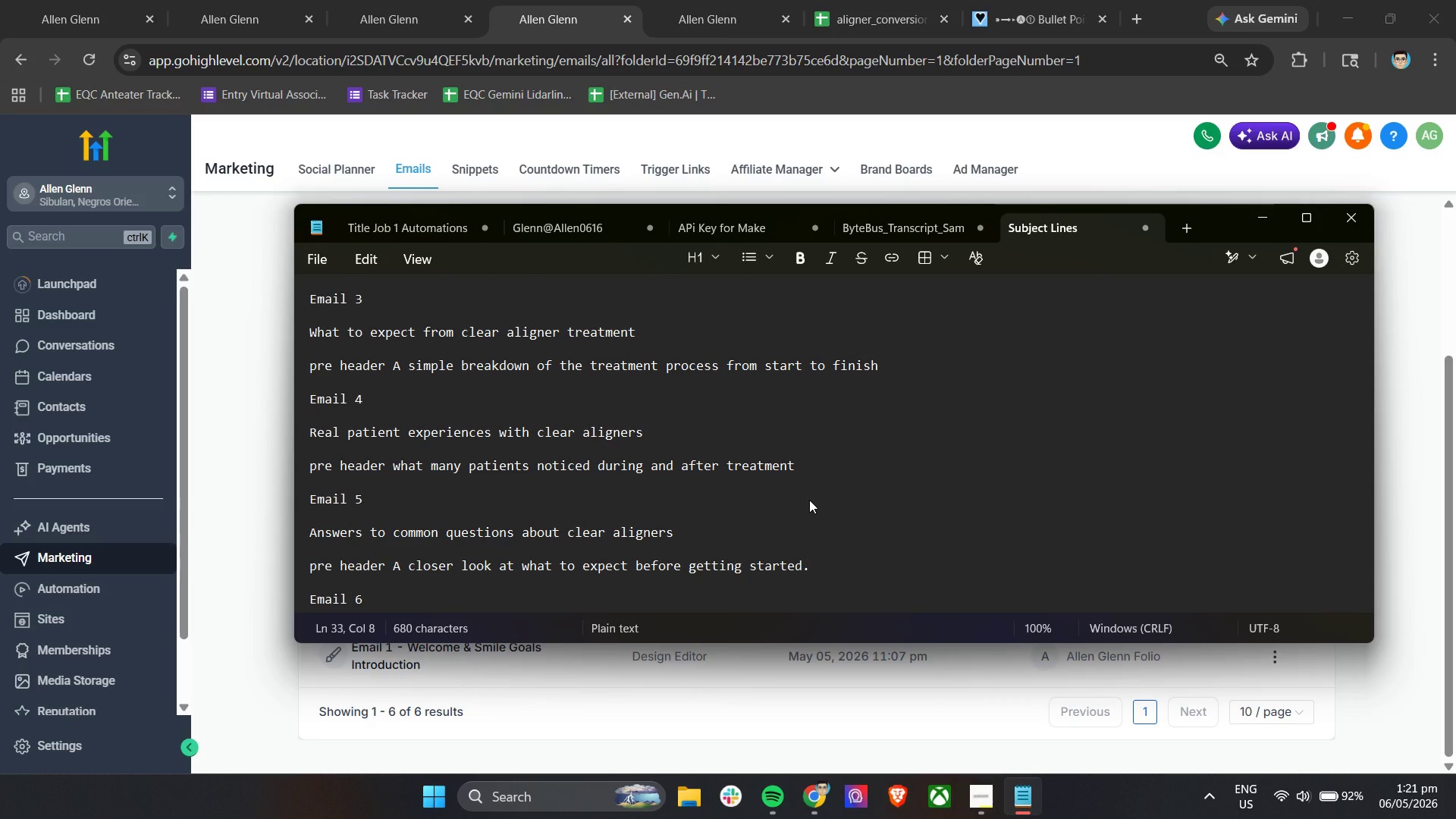 
key(Enter)
 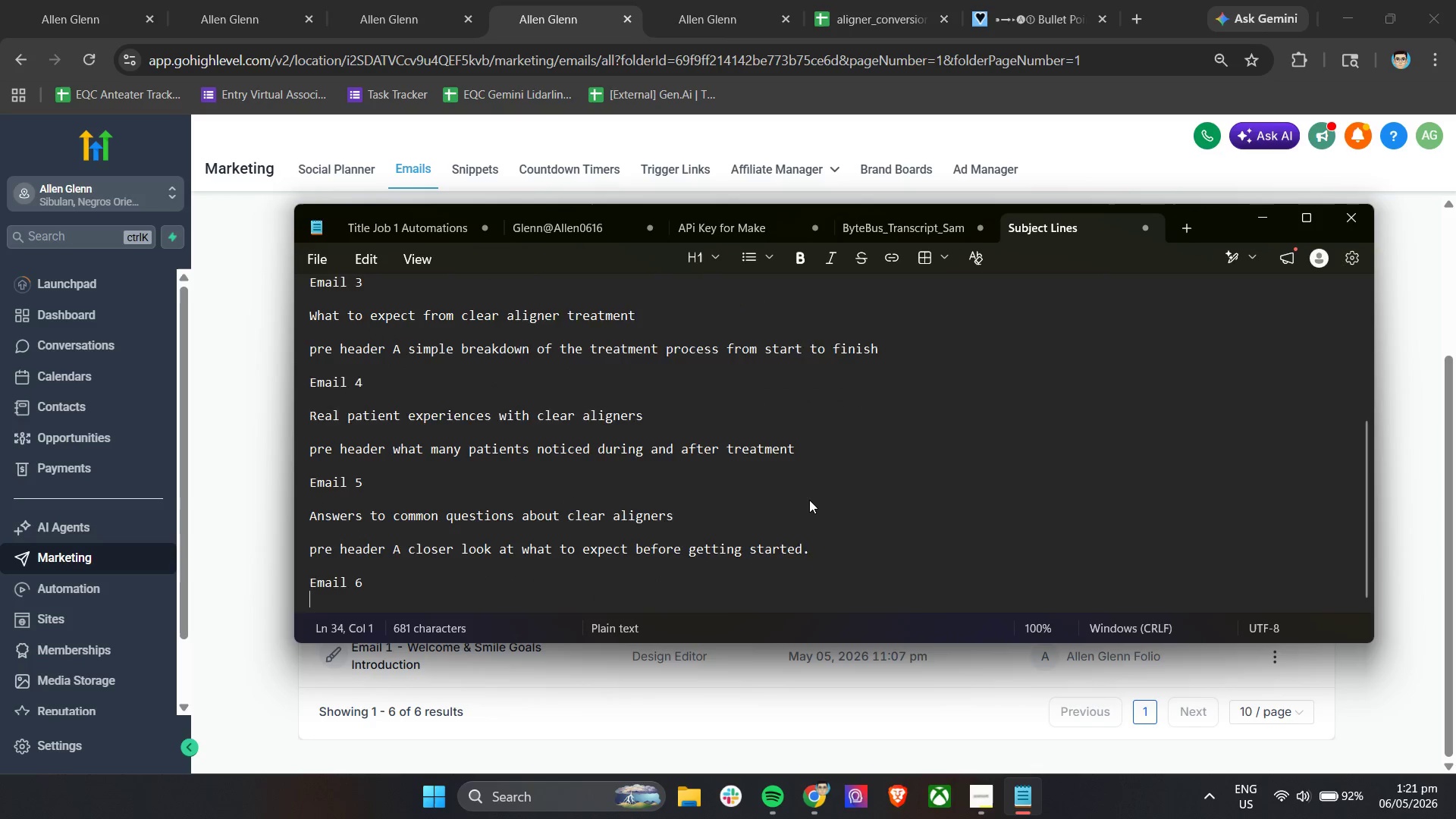 
key(Enter)
 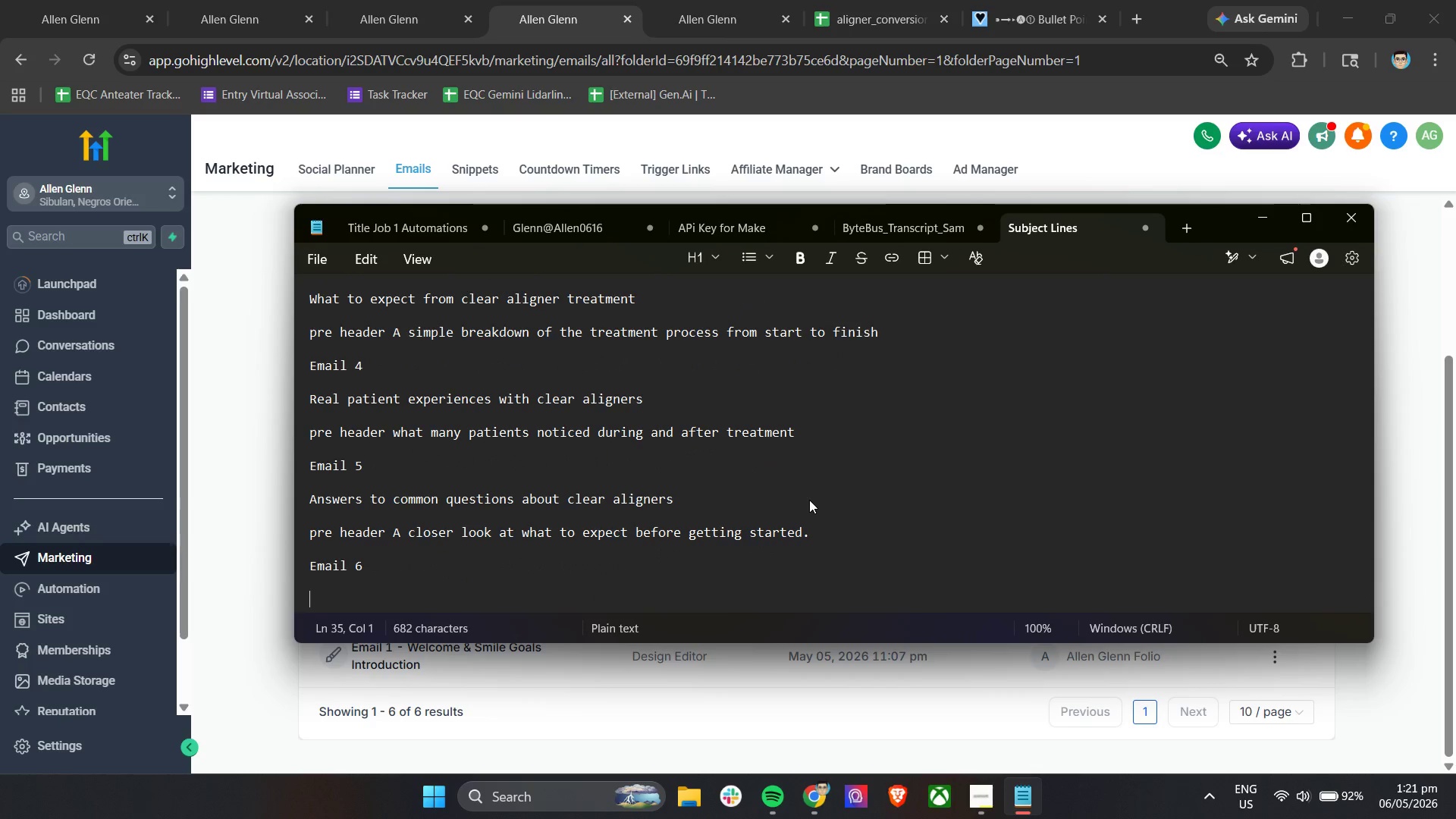 
type(Your opportunity to schedule a Smile Assessment)
 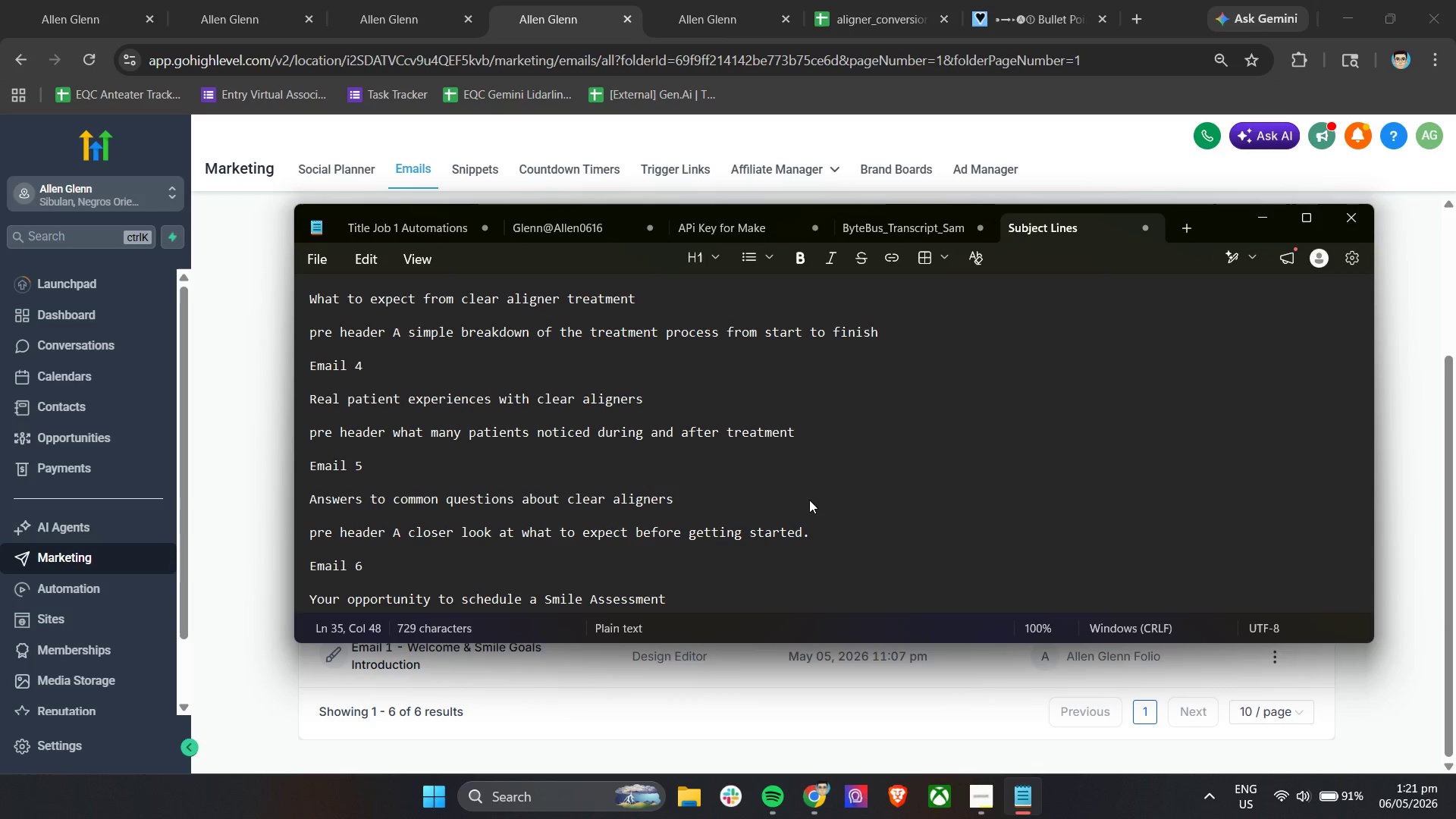 
key(Enter)
 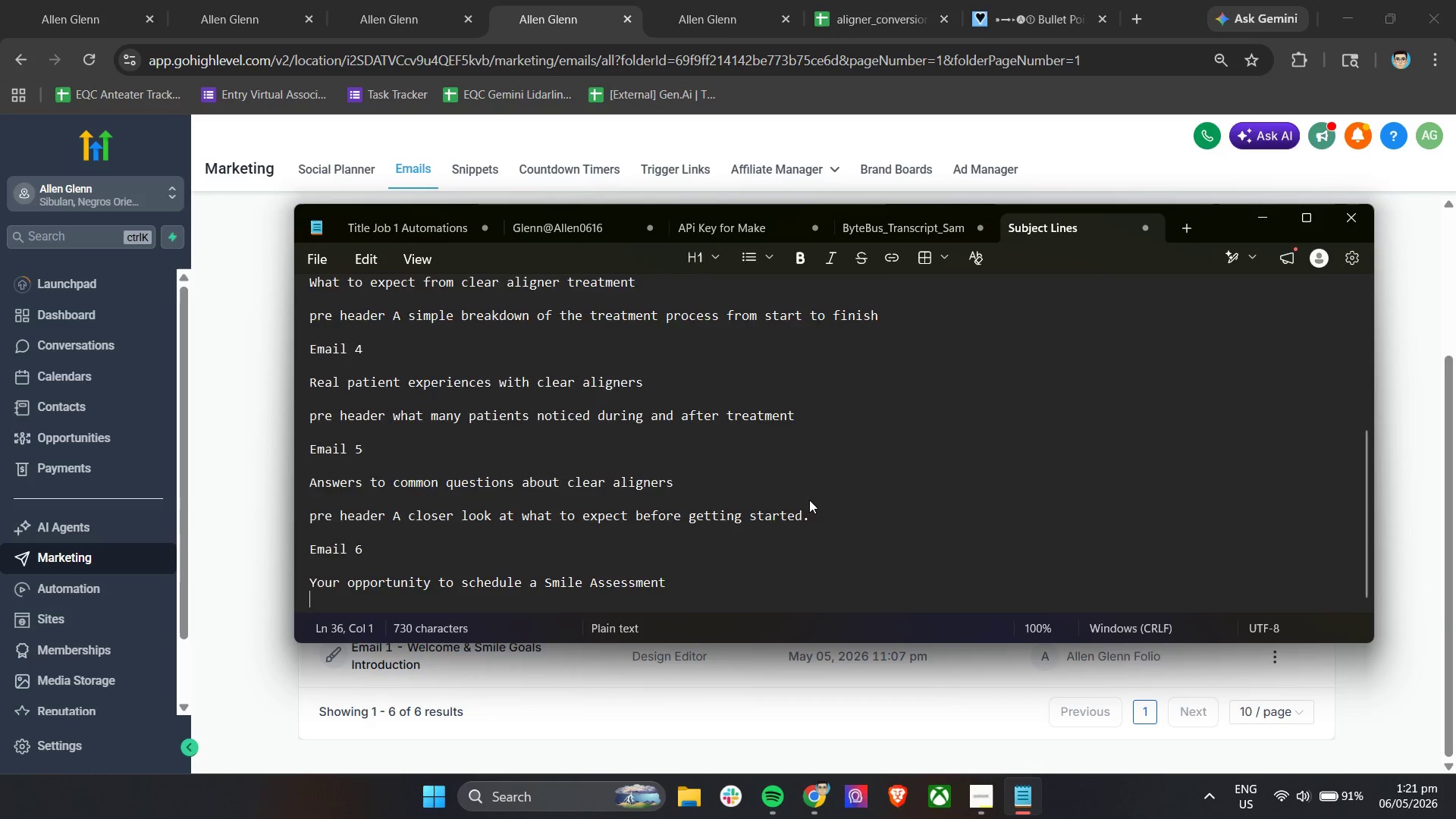 
key(Enter)
 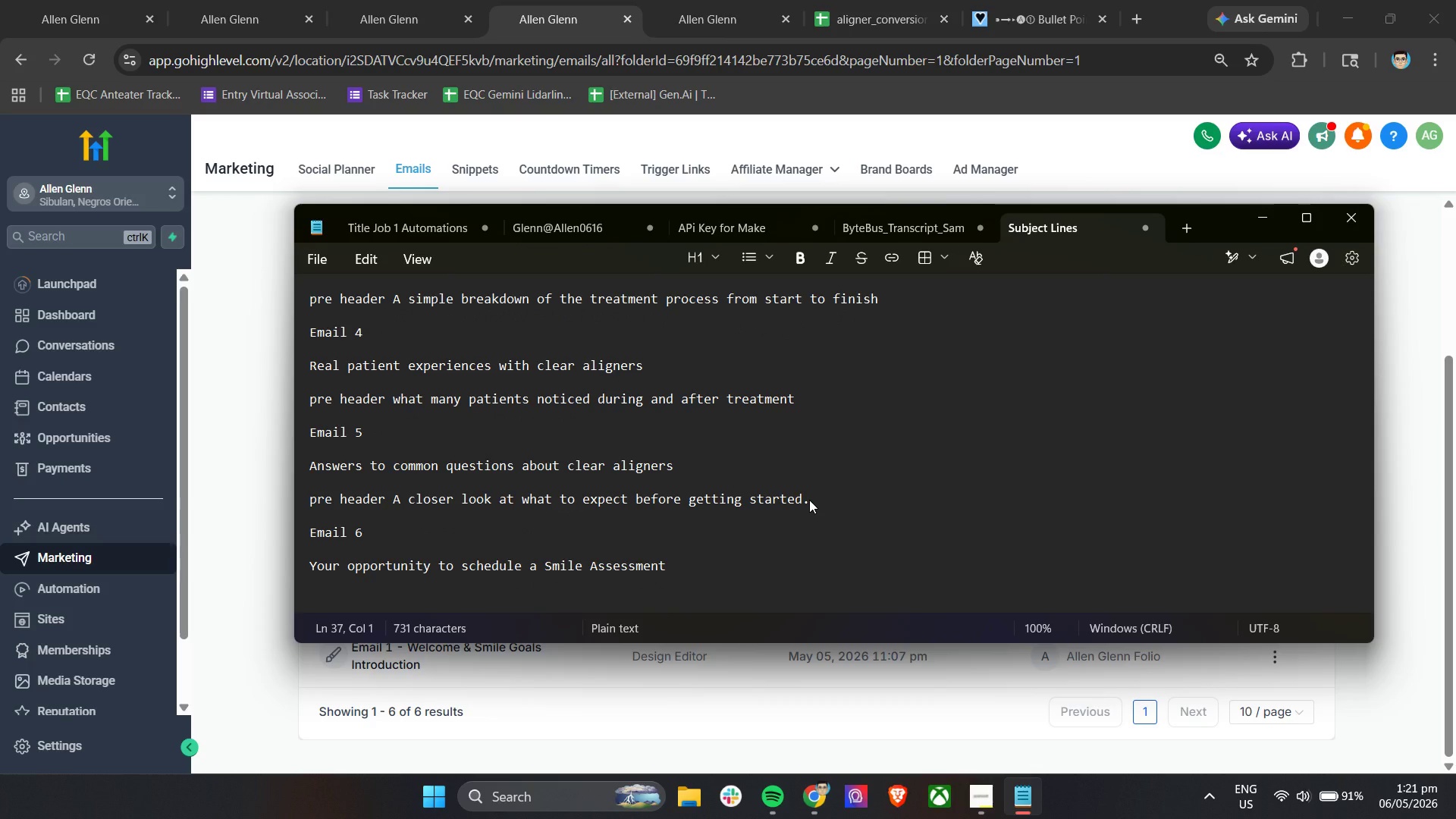 
type(pre heder Complimentary consultation availability is currentl )
key(Backspace)
type(y limited.)
 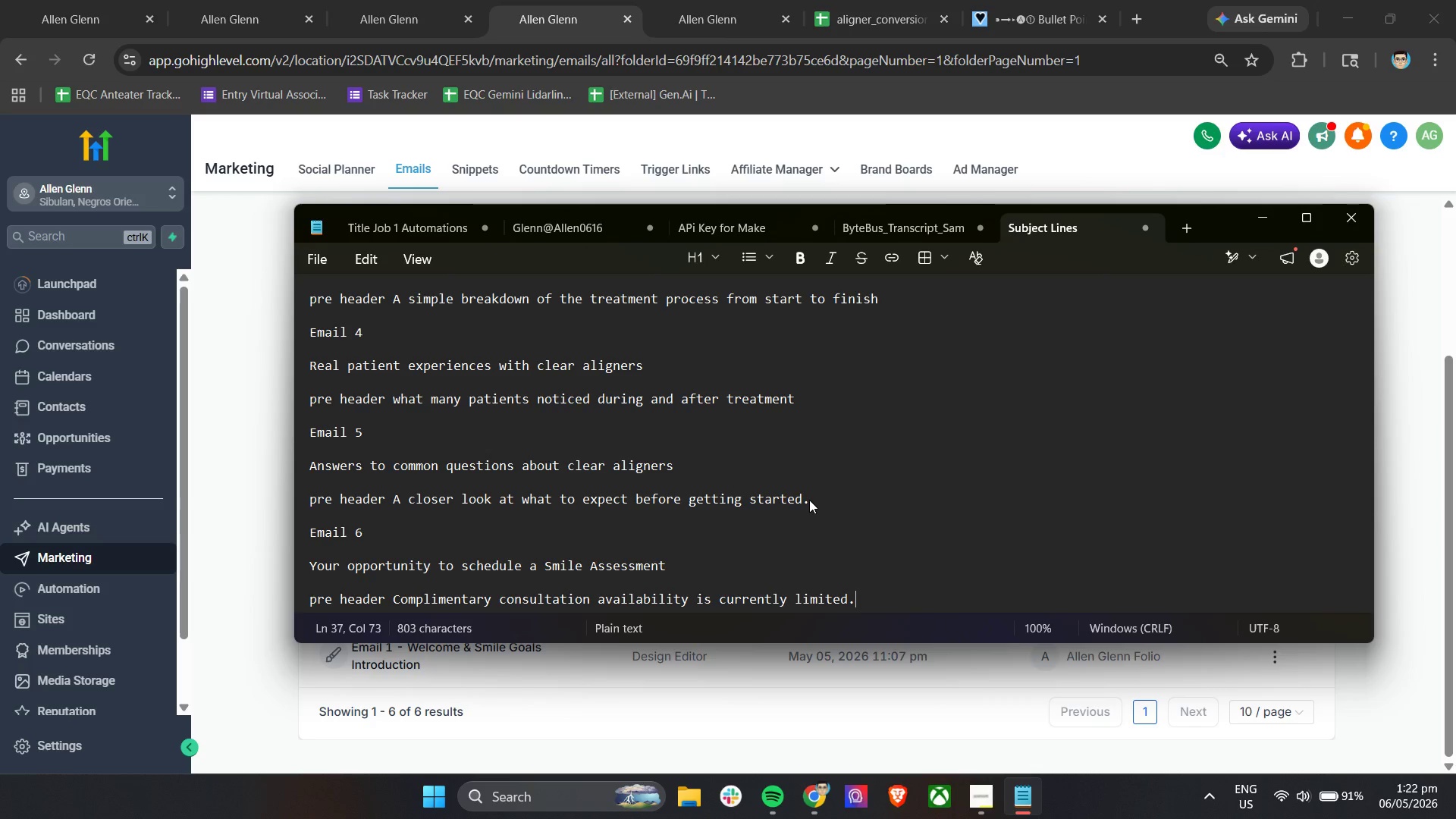 
wait(15.11)
 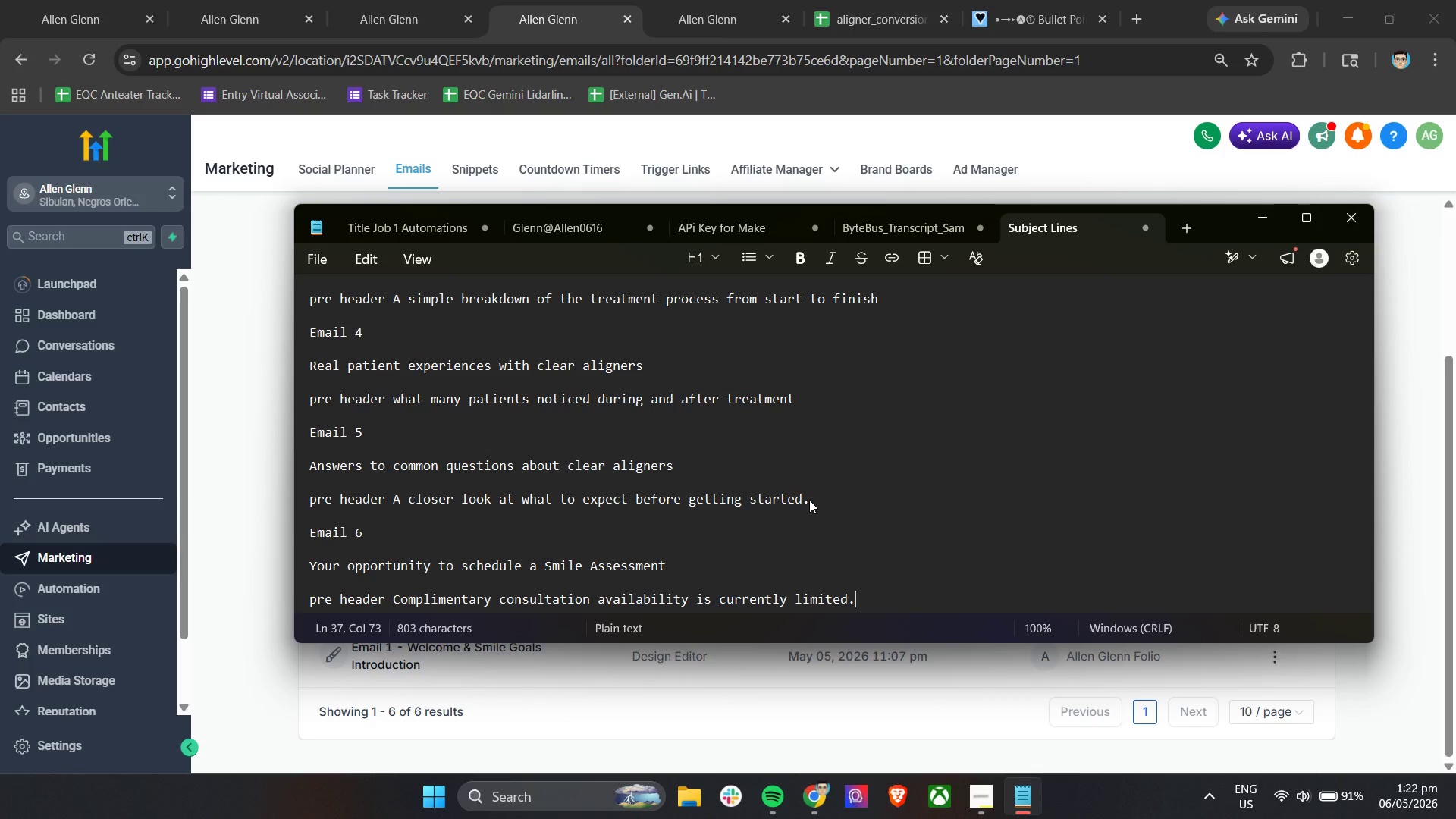 
left_click([1261, 220])
 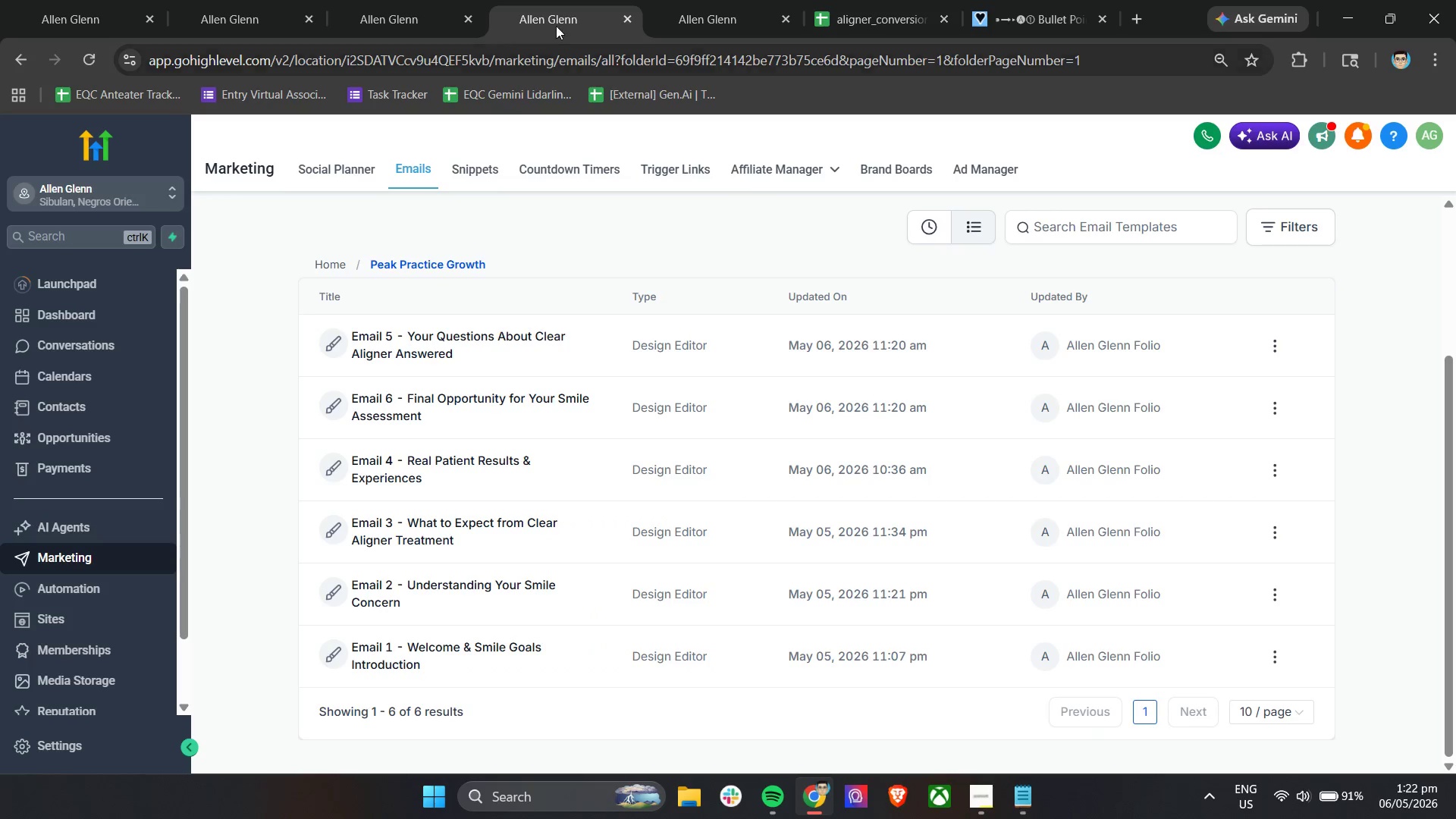 
left_click([434, 0])
 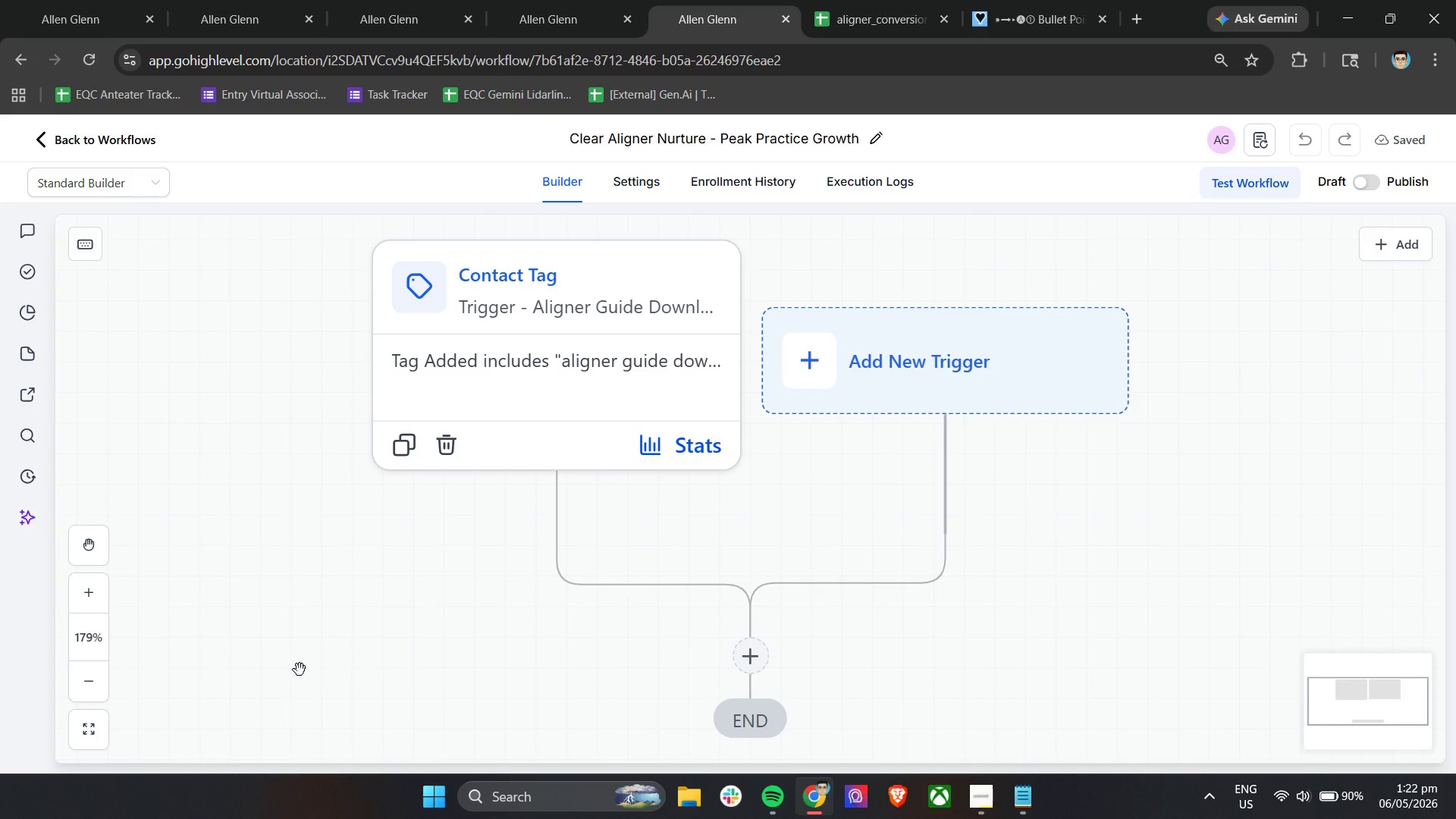 
wait(18.78)
 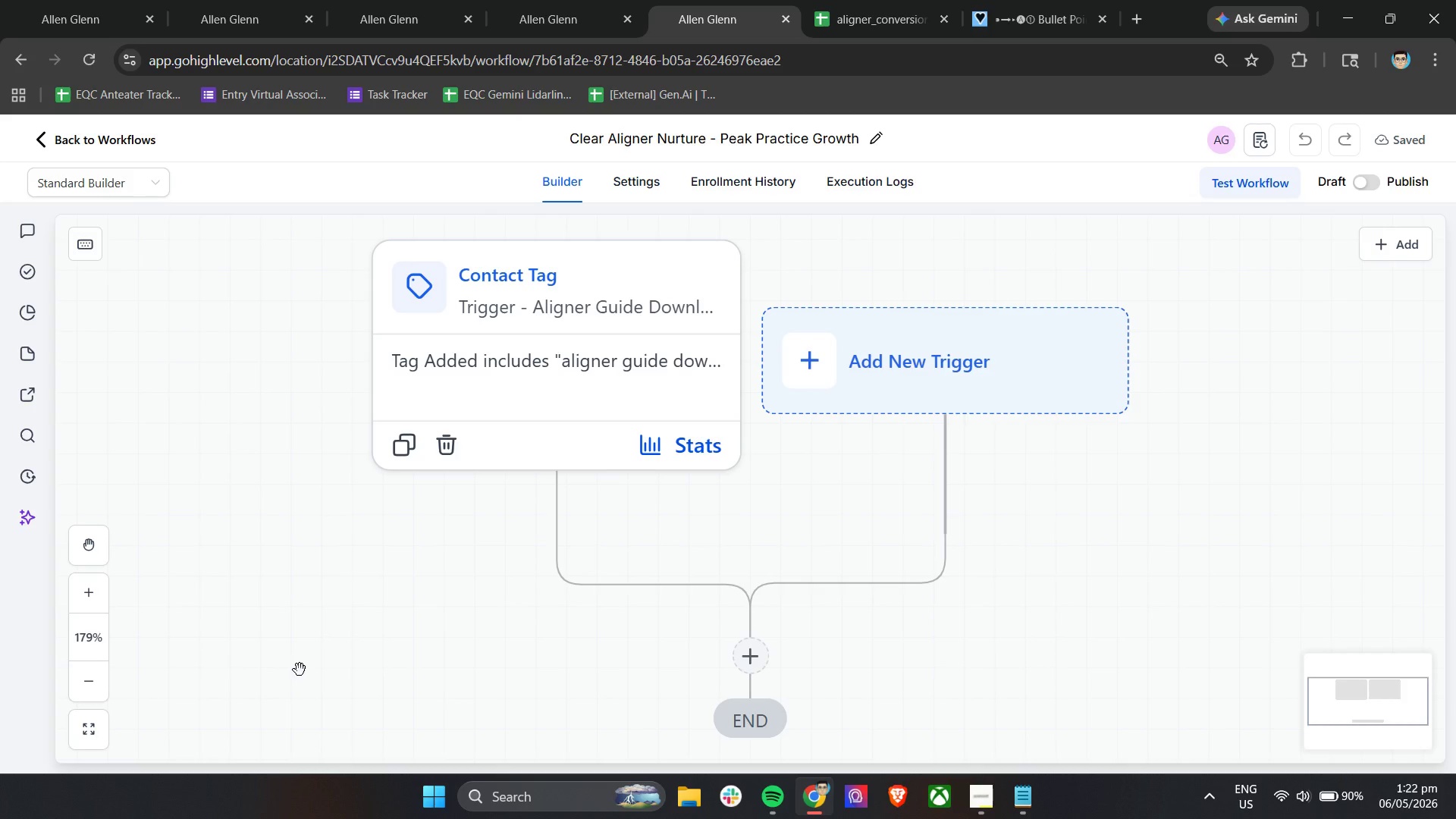 
left_click([989, 789])